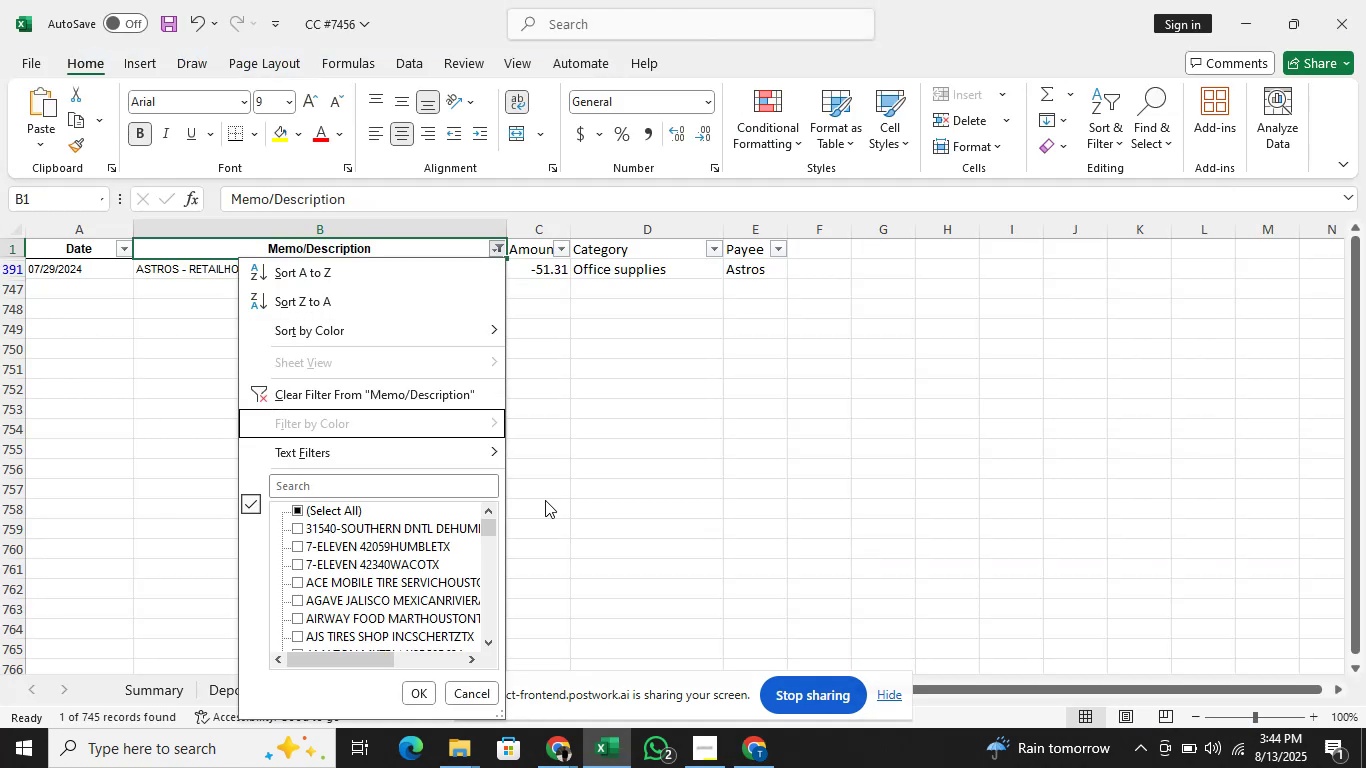 
key(ArrowDown)
 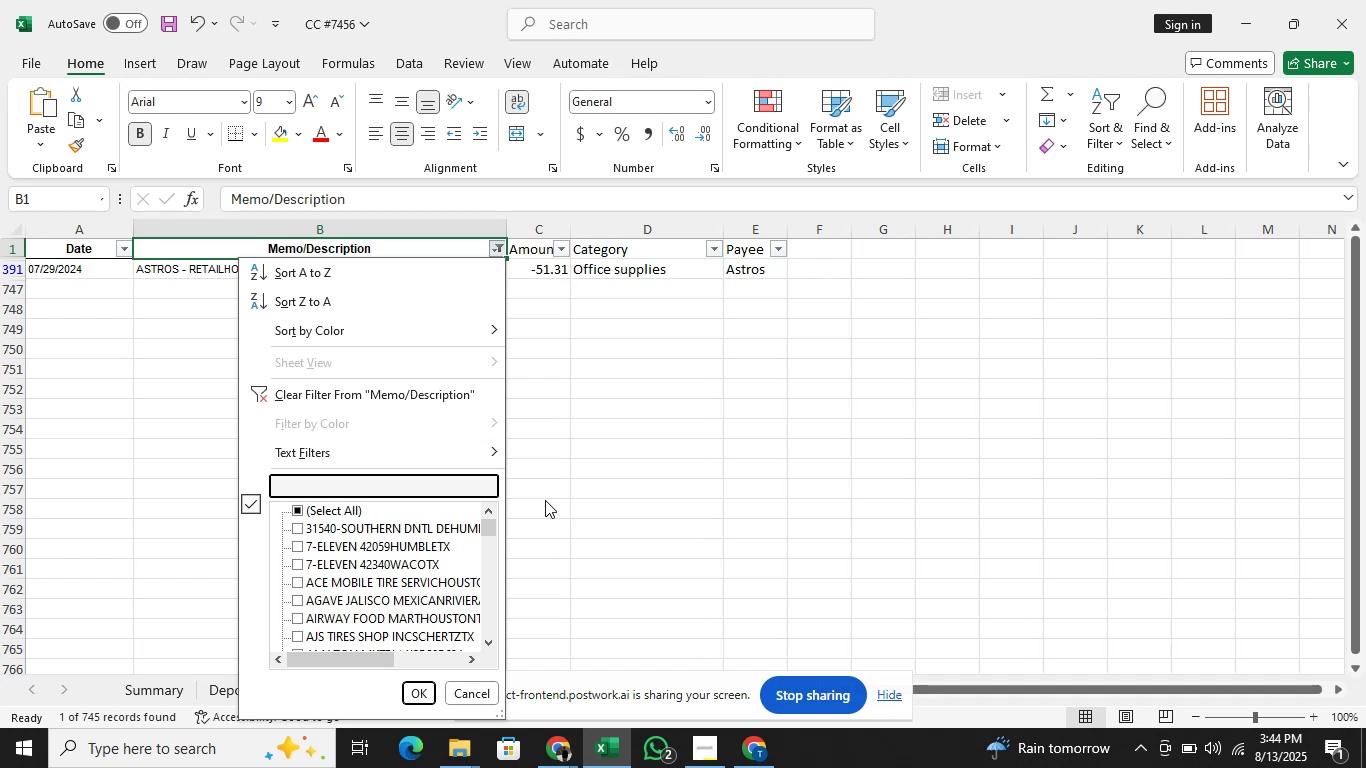 
type(brownsugar)
 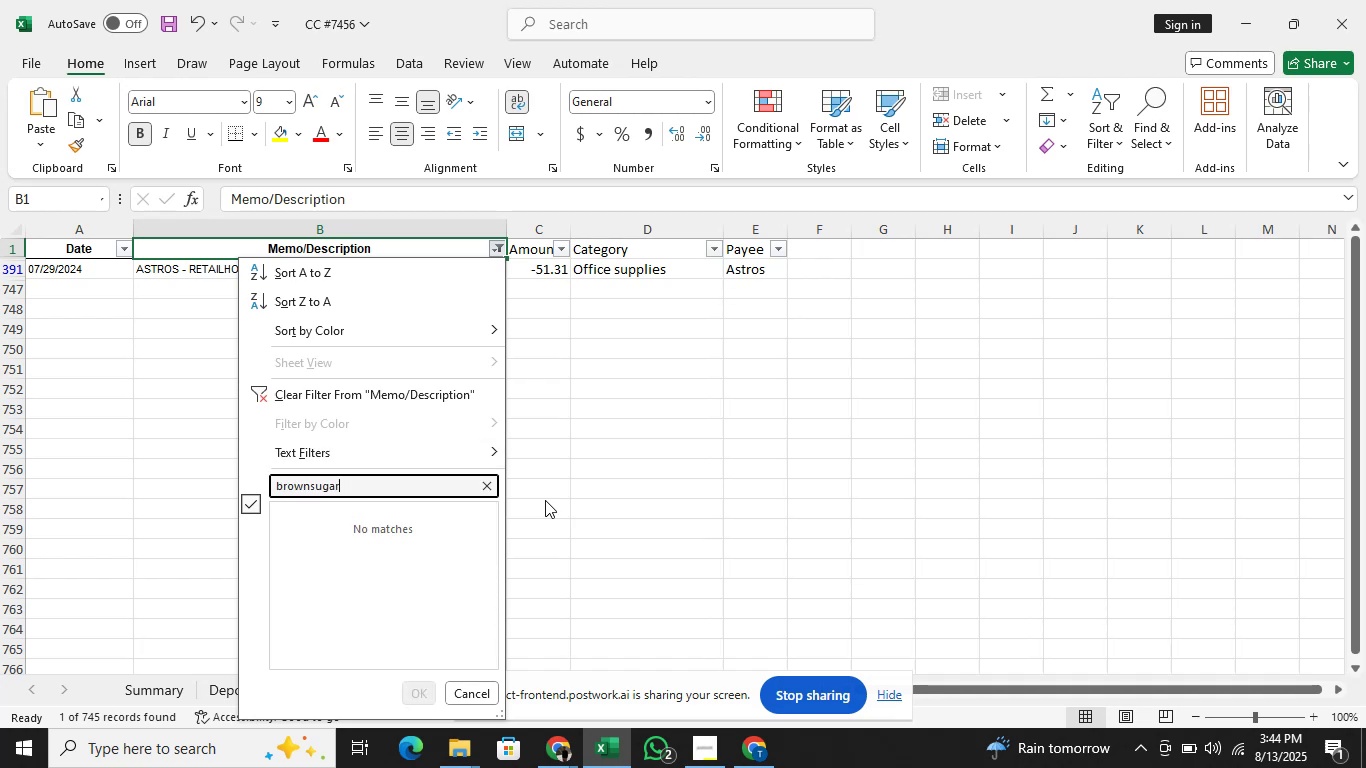 
wait(6.46)
 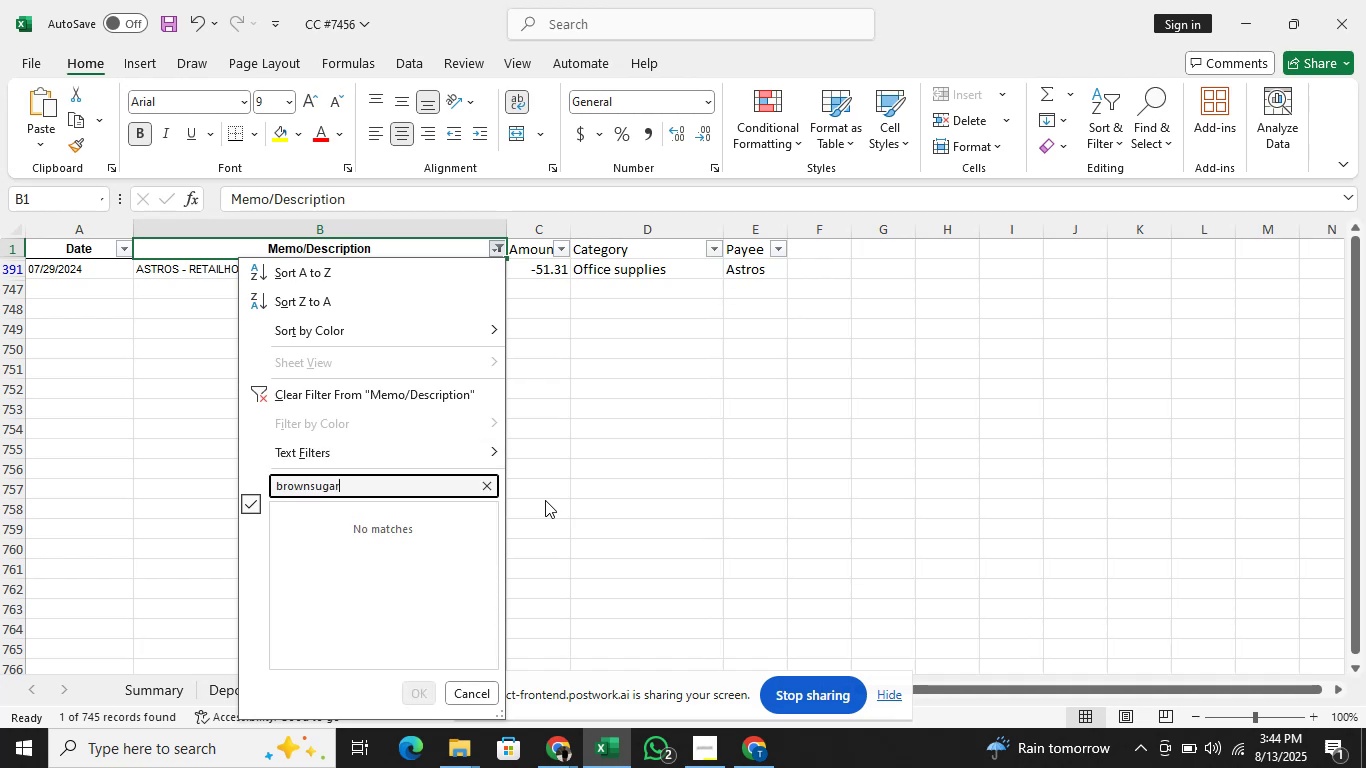 
key(Alt+AltLeft)
 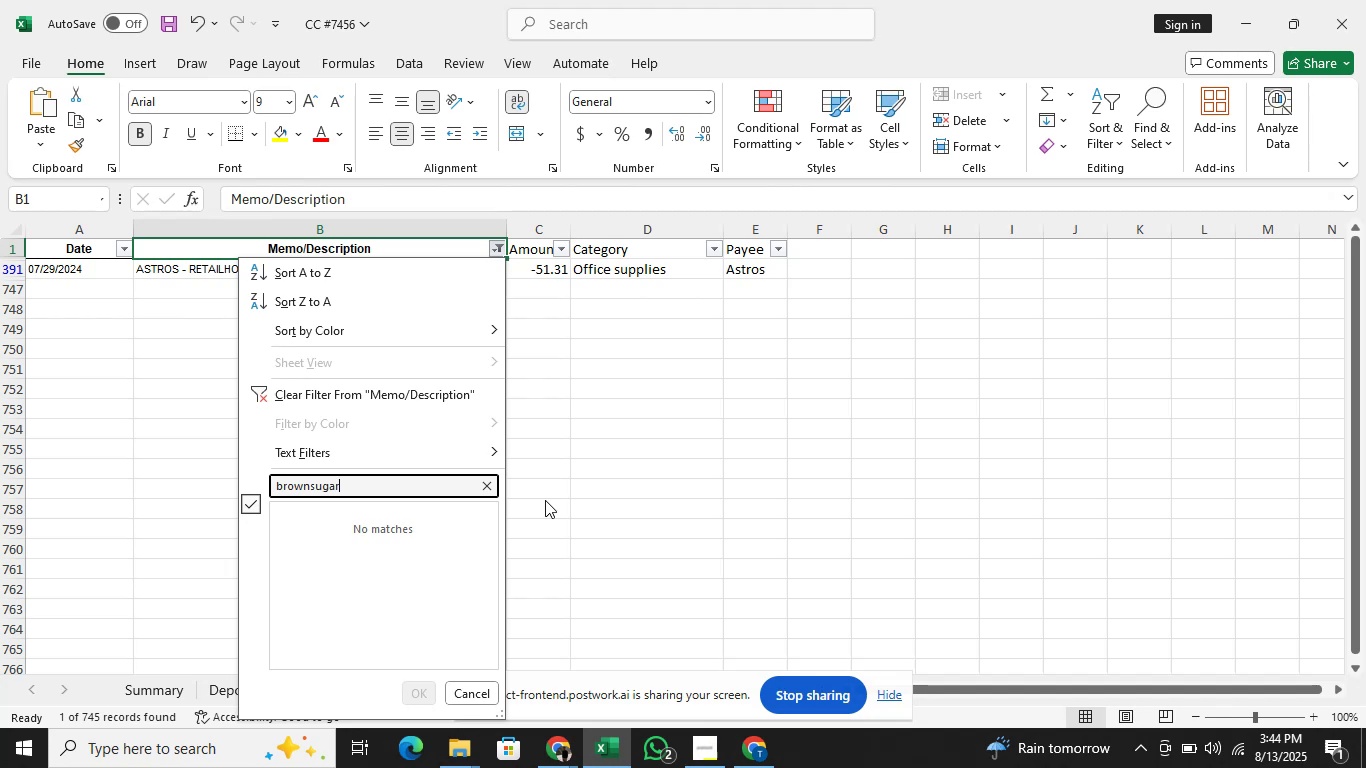 
key(Alt+Tab)
 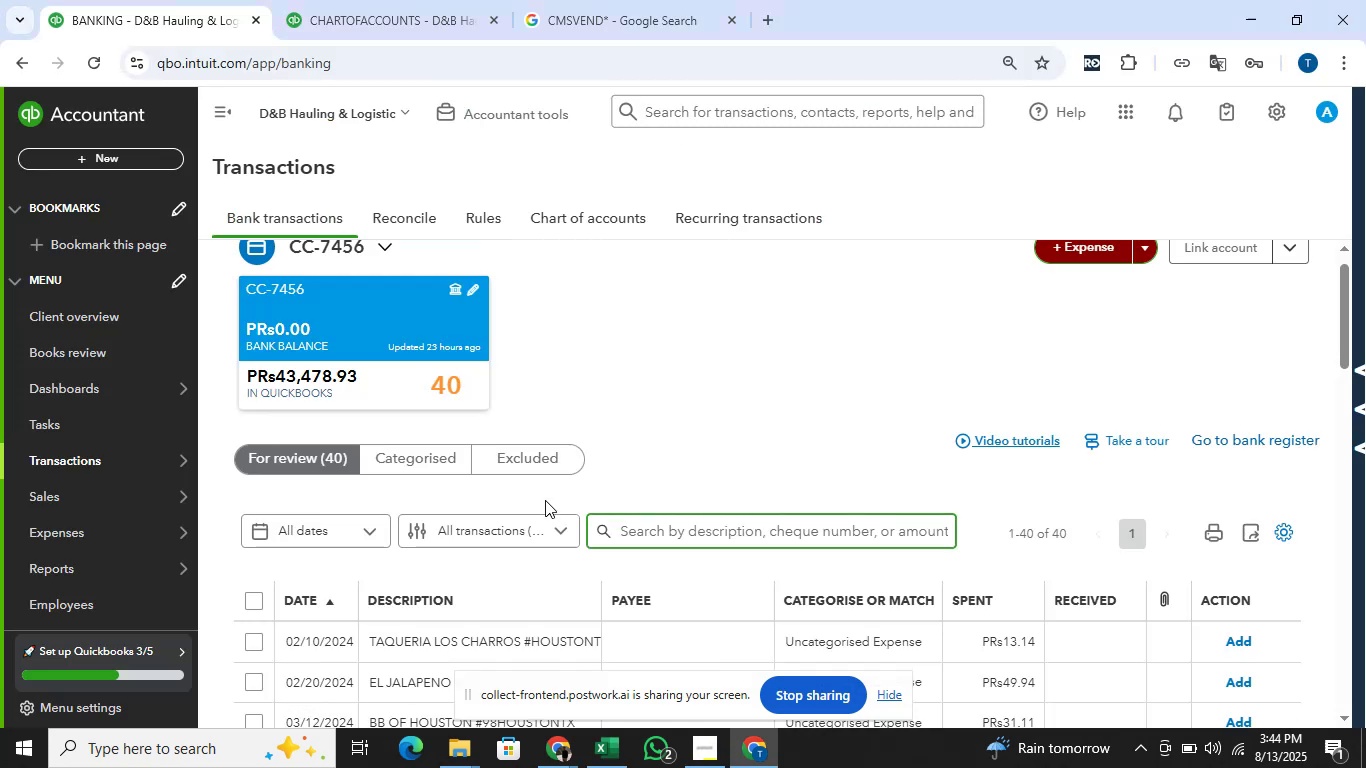 
scroll: coordinate [686, 400], scroll_direction: down, amount: 9.0
 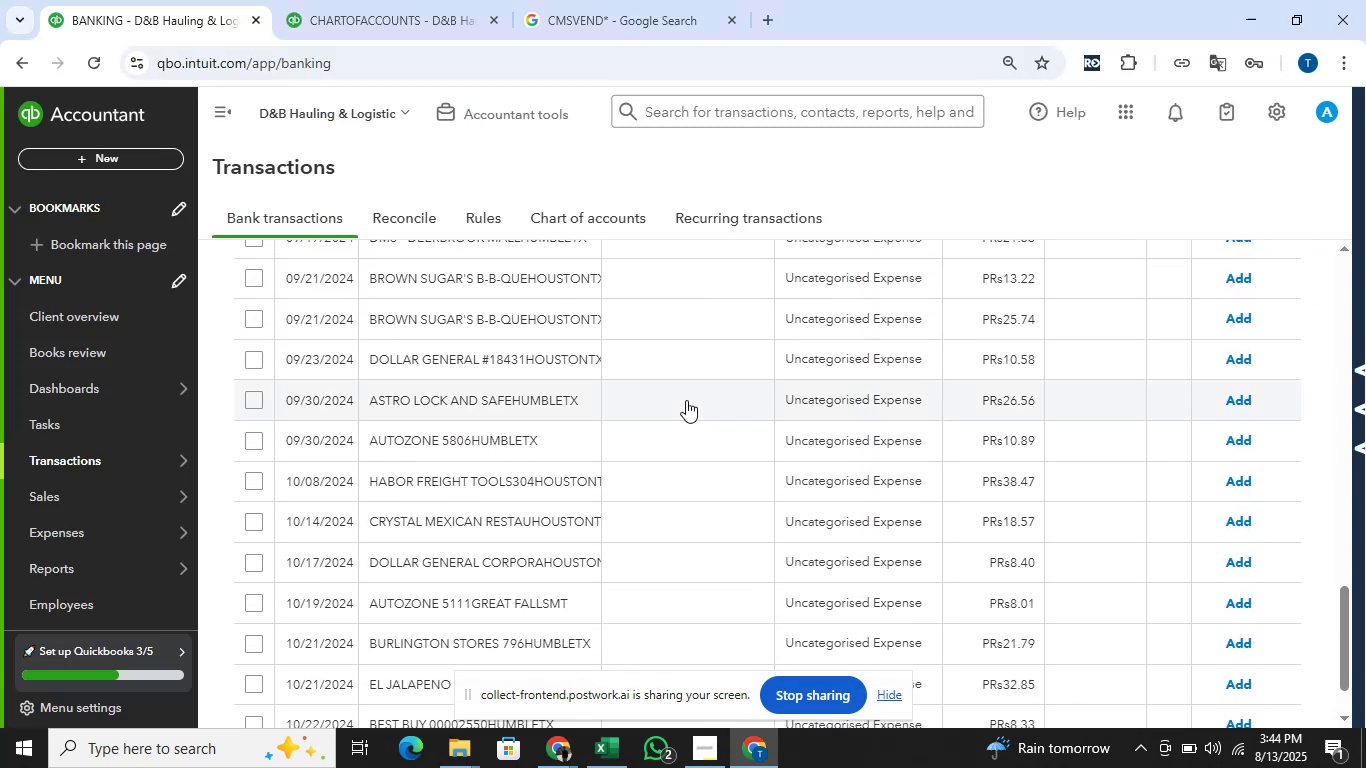 
key(Alt+AltLeft)
 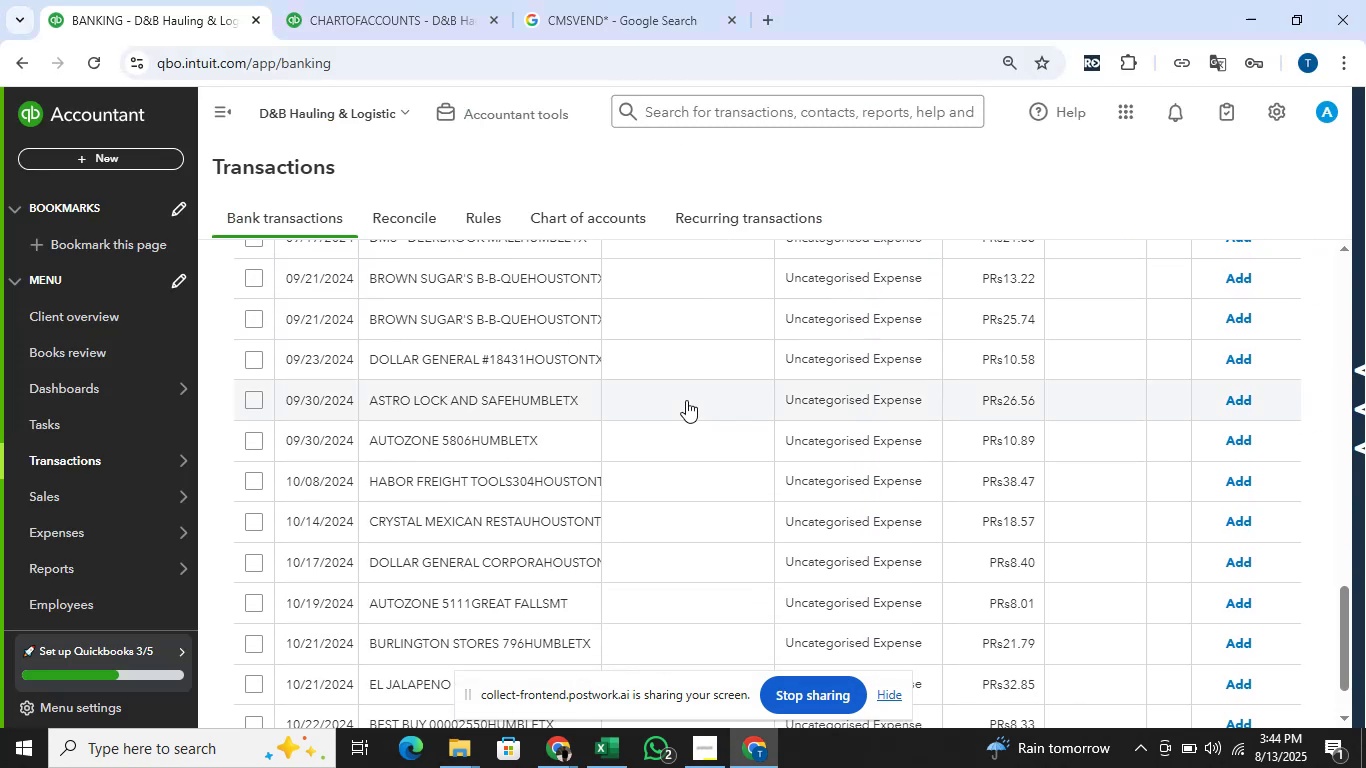 
key(Alt+Tab)
 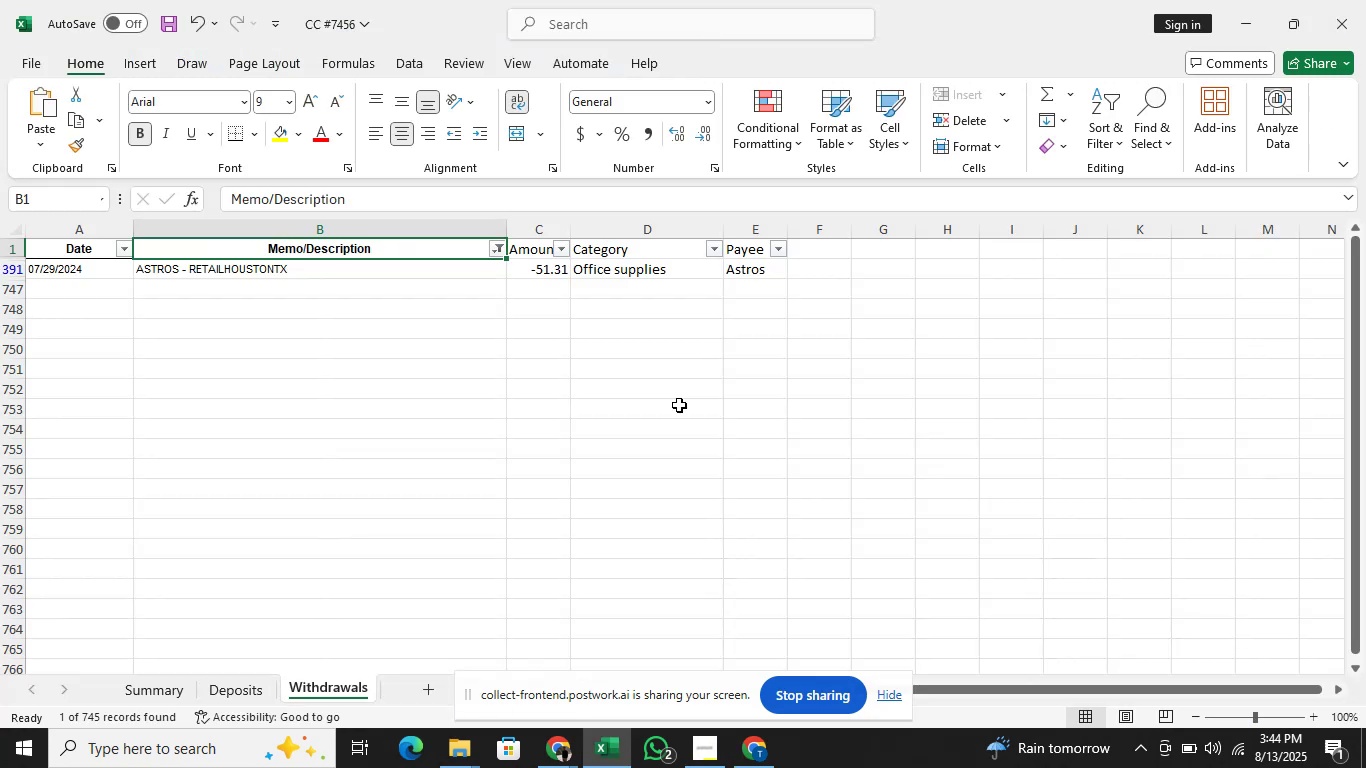 
key(Alt+AltLeft)
 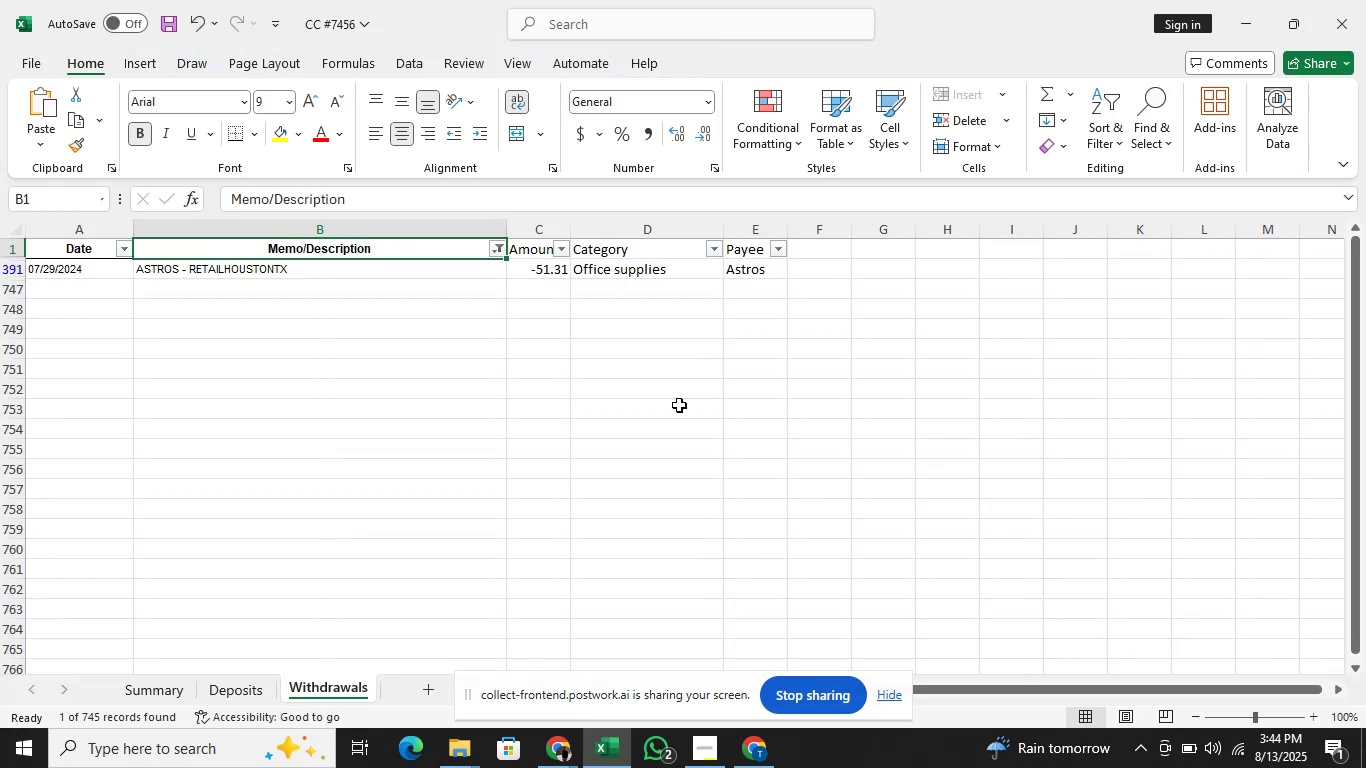 
key(Alt+ArrowDown)
 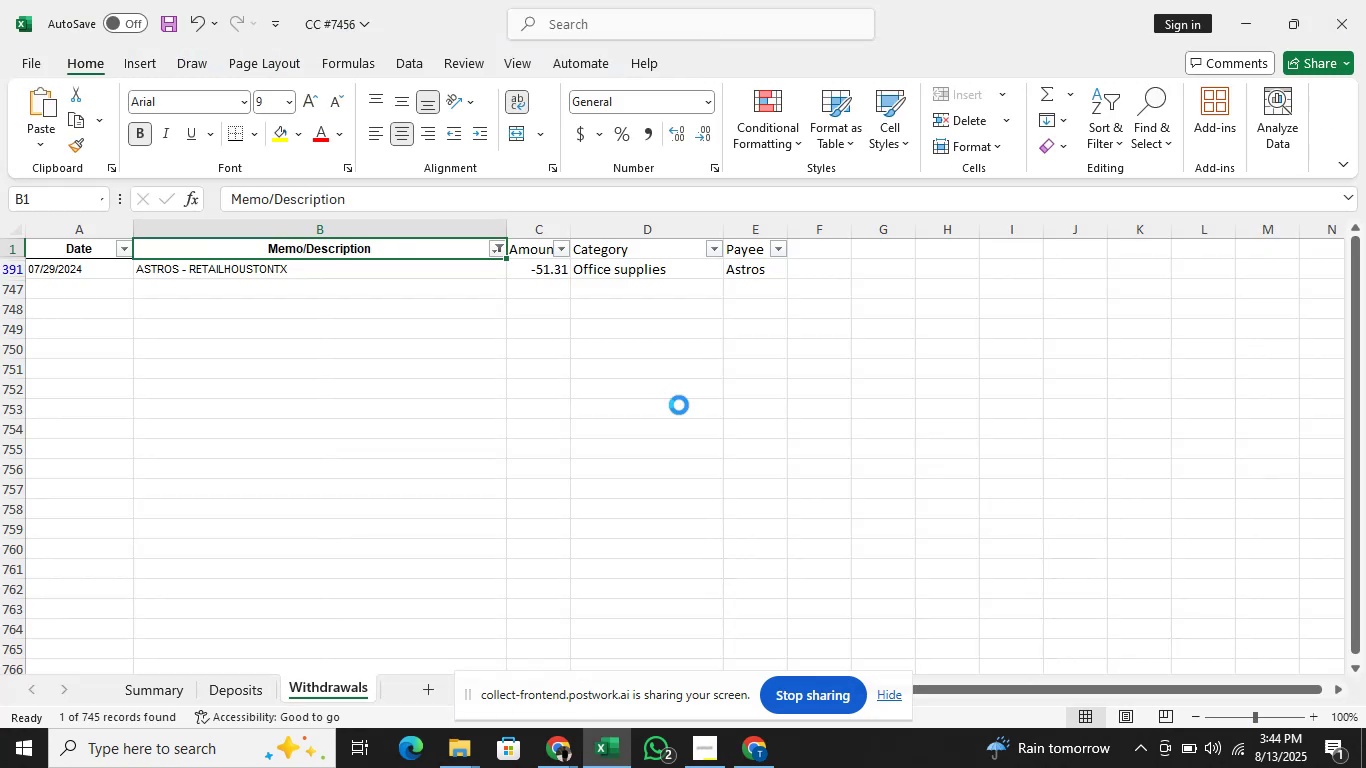 
key(ArrowDown)
 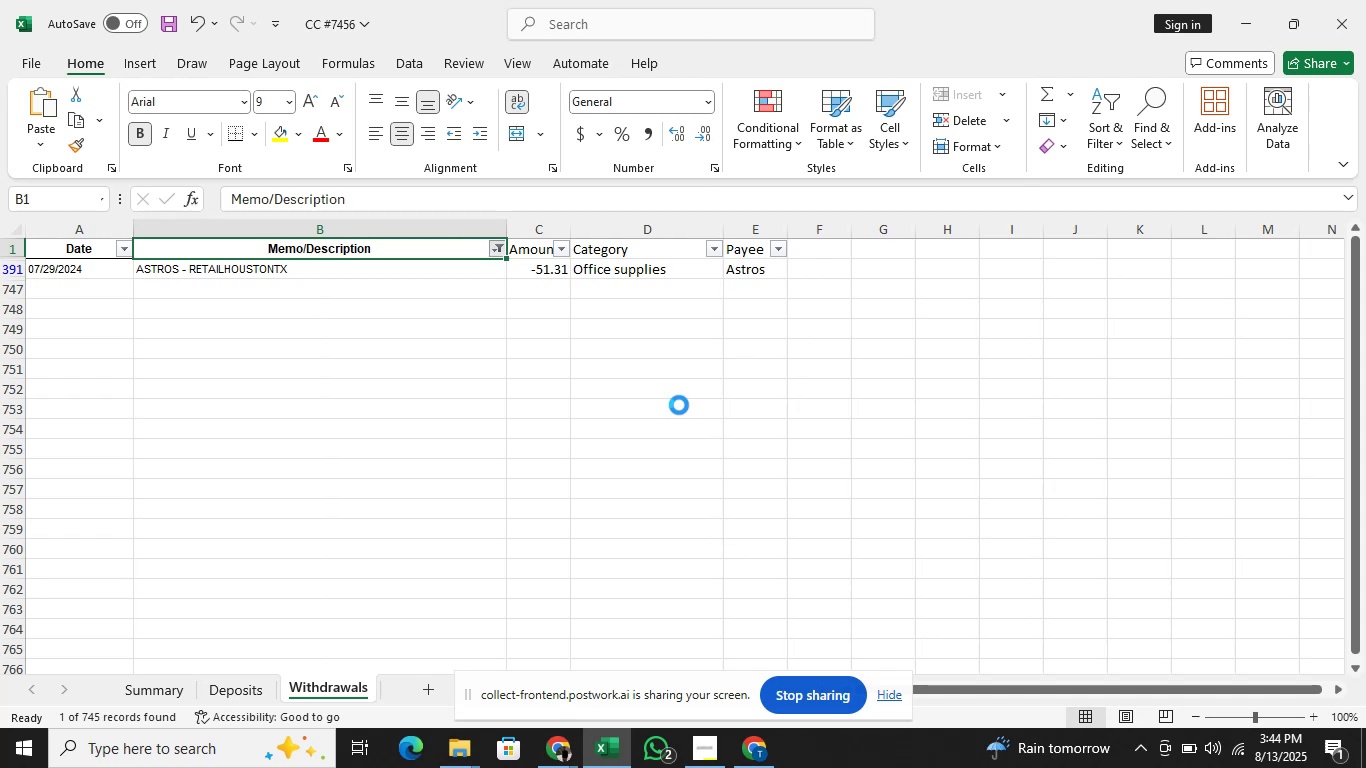 
key(ArrowDown)
 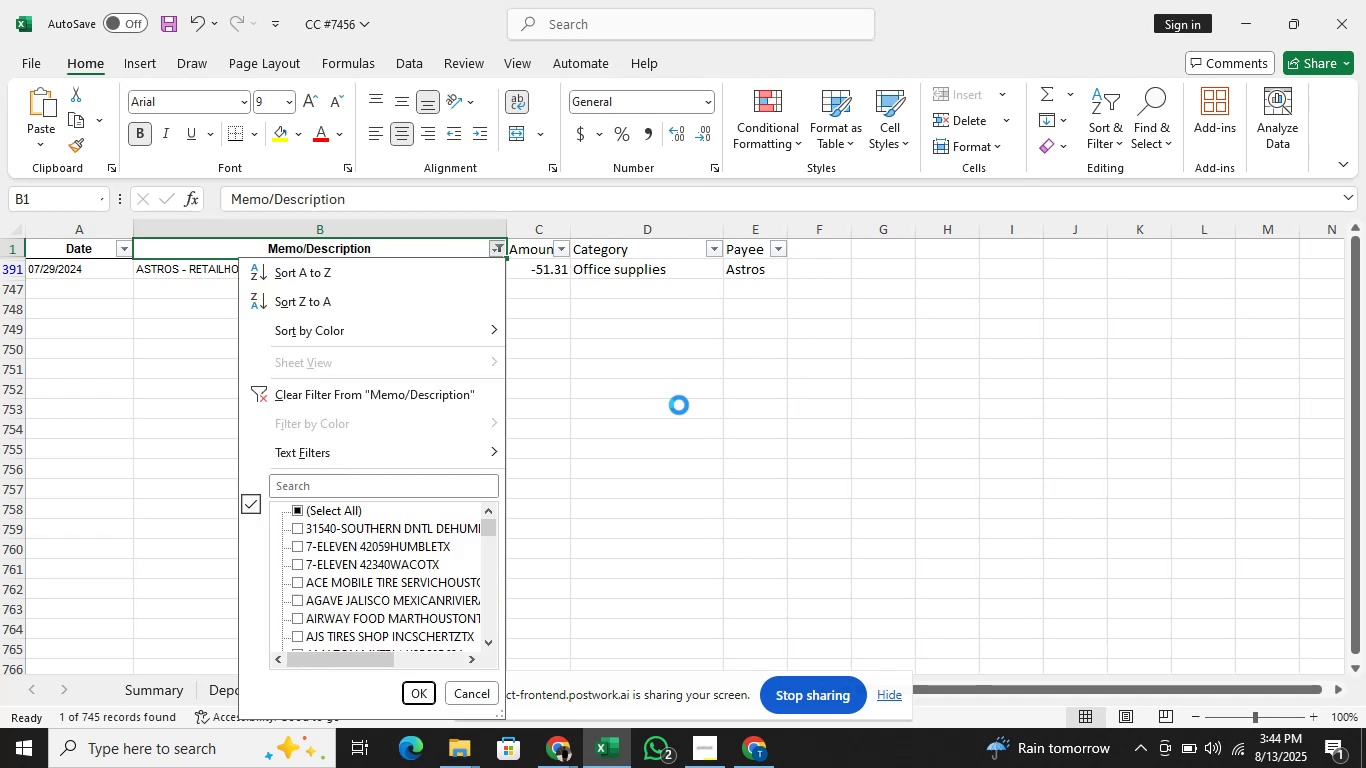 
key(ArrowDown)
 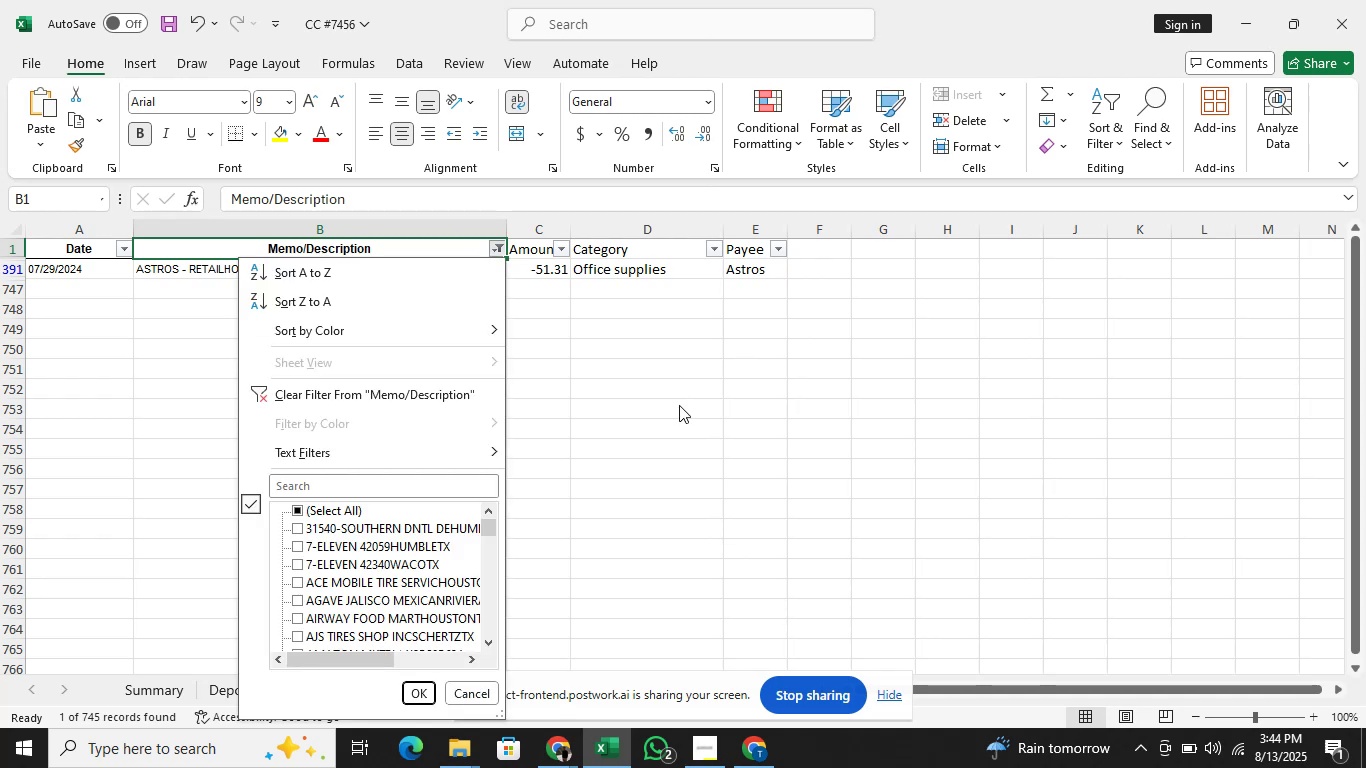 
key(ArrowDown)
 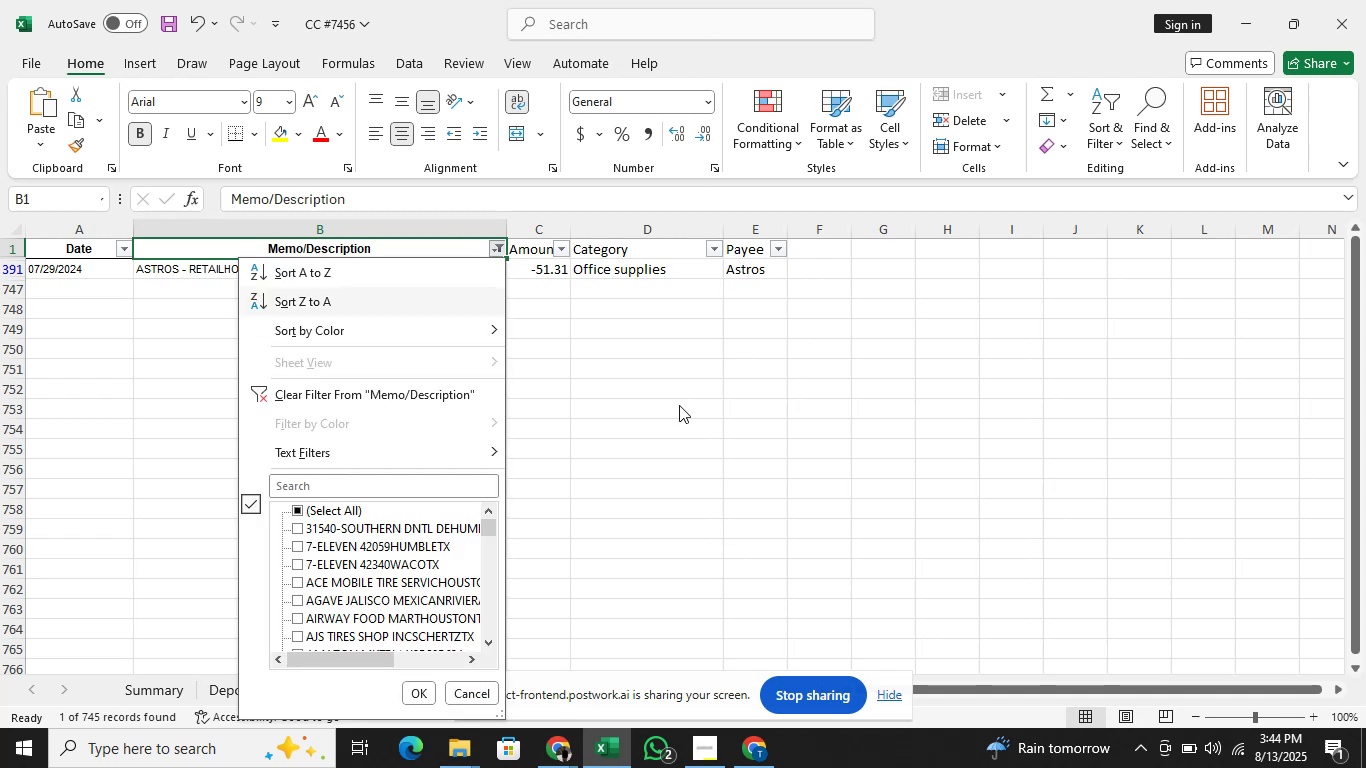 
key(ArrowDown)
 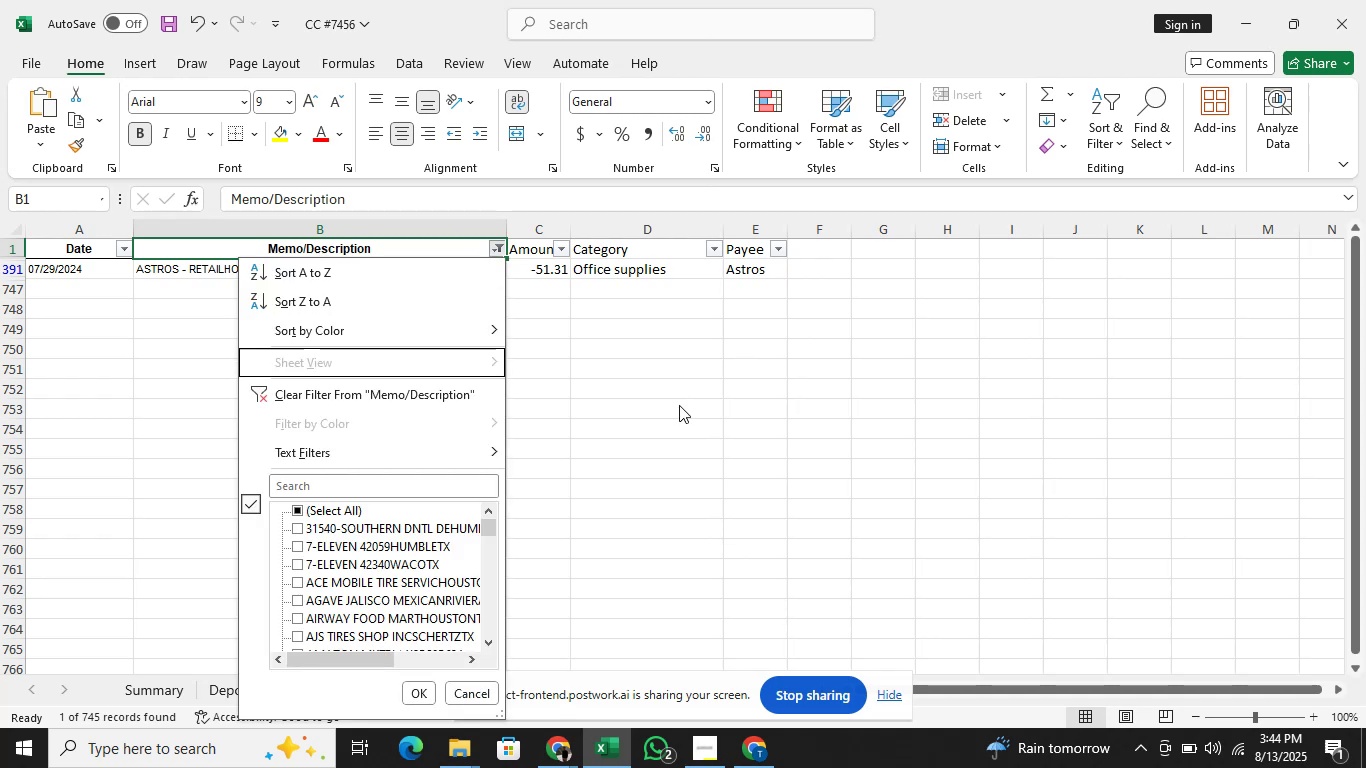 
key(ArrowDown)
 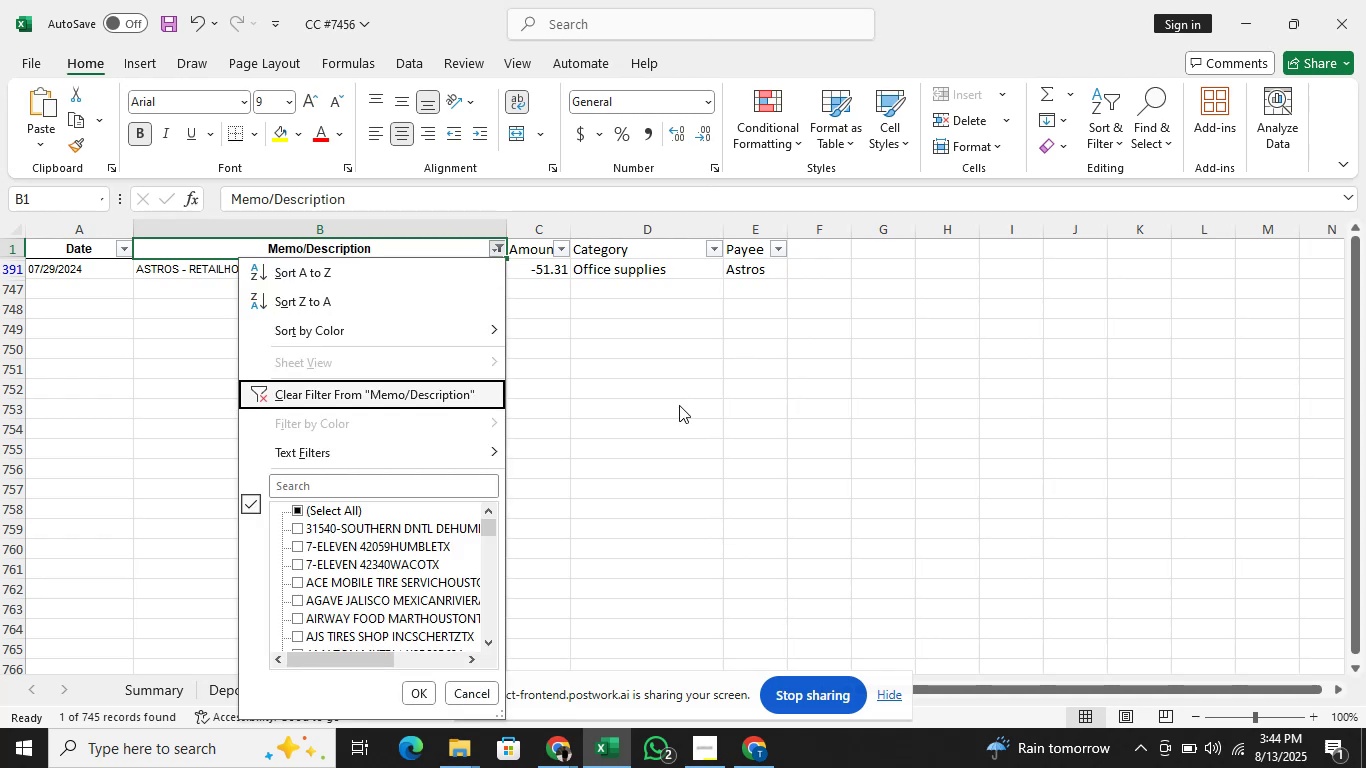 
key(ArrowDown)
 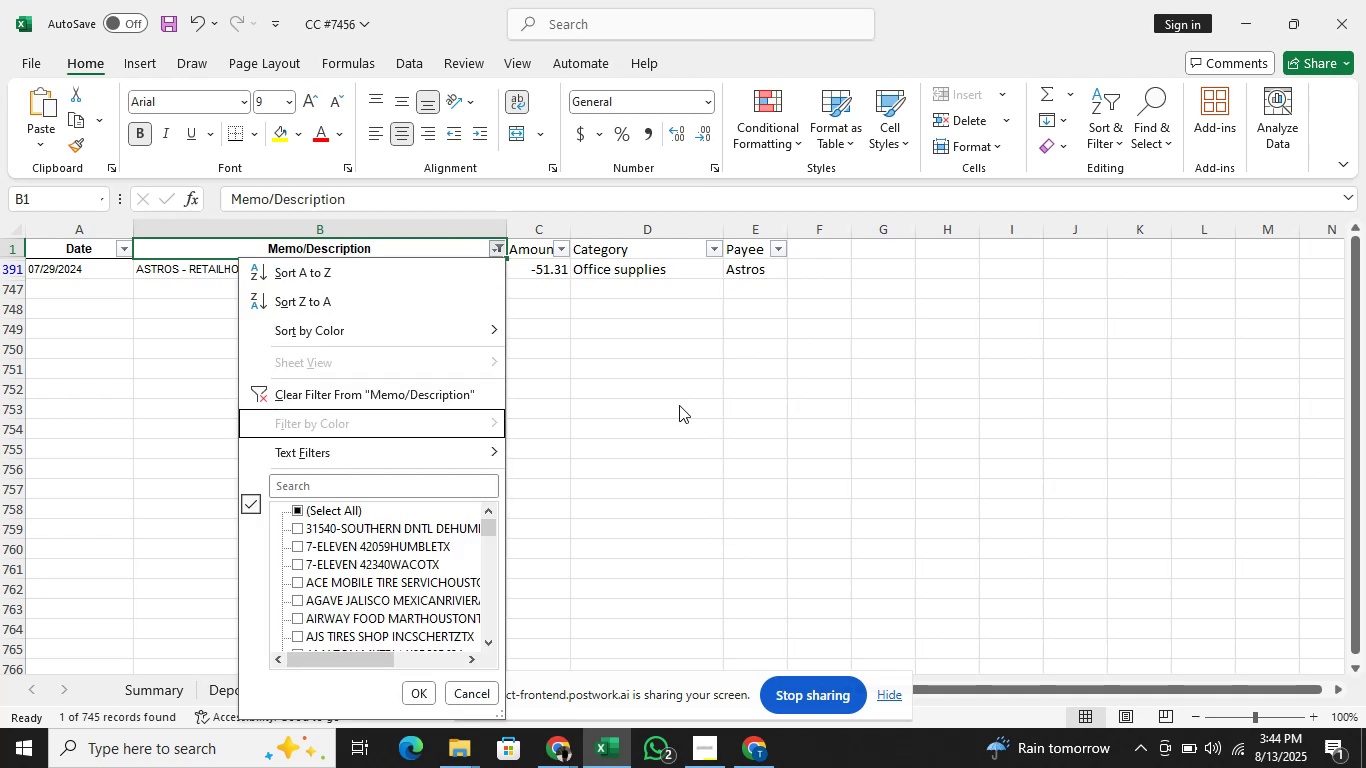 
key(ArrowDown)
 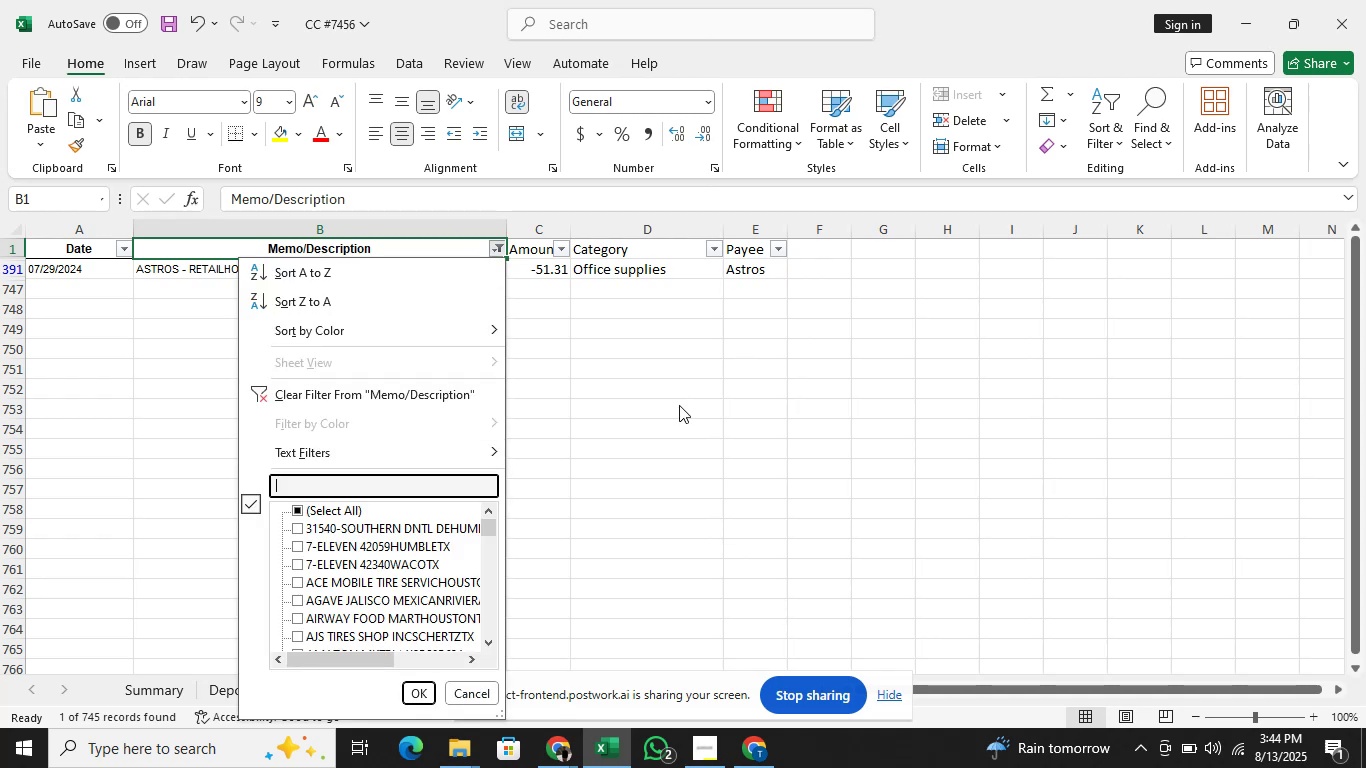 
type(autozone)
 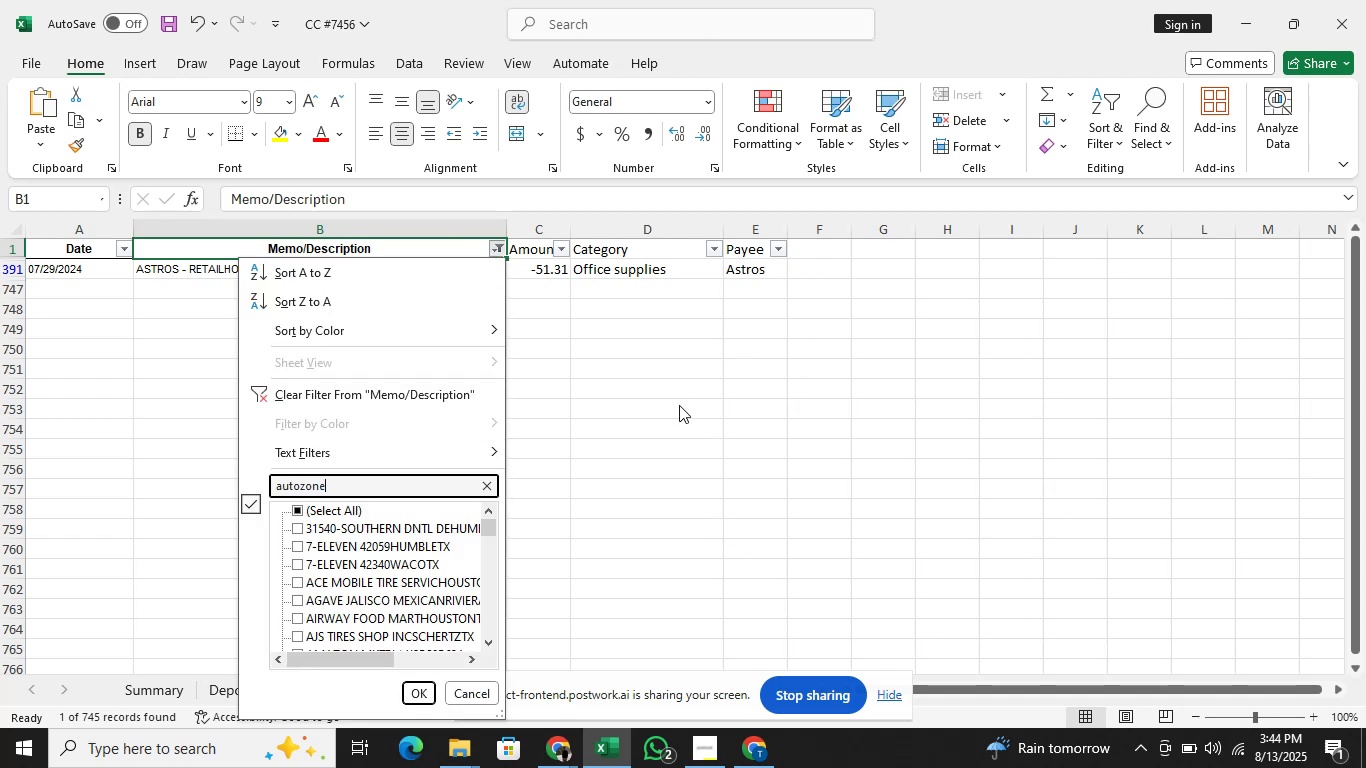 
key(Enter)
 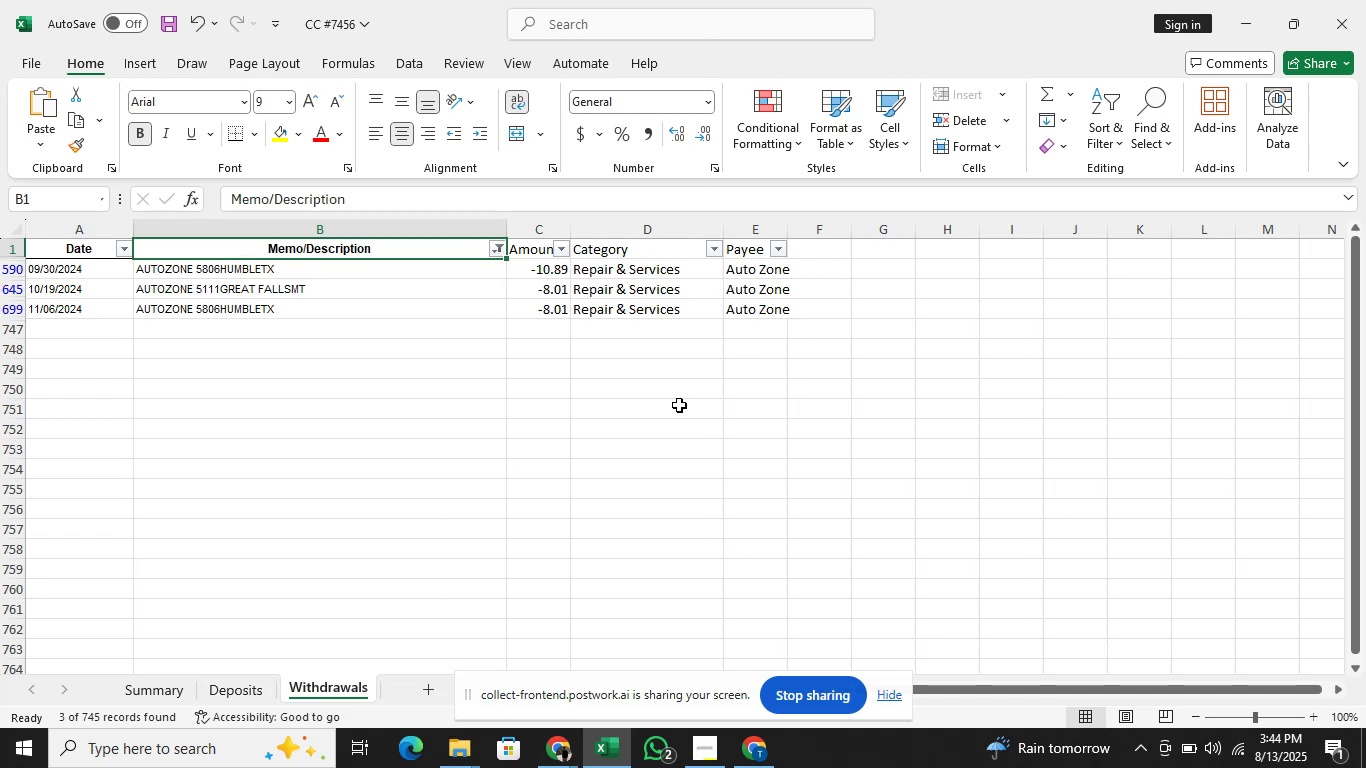 
key(ArrowDown)
 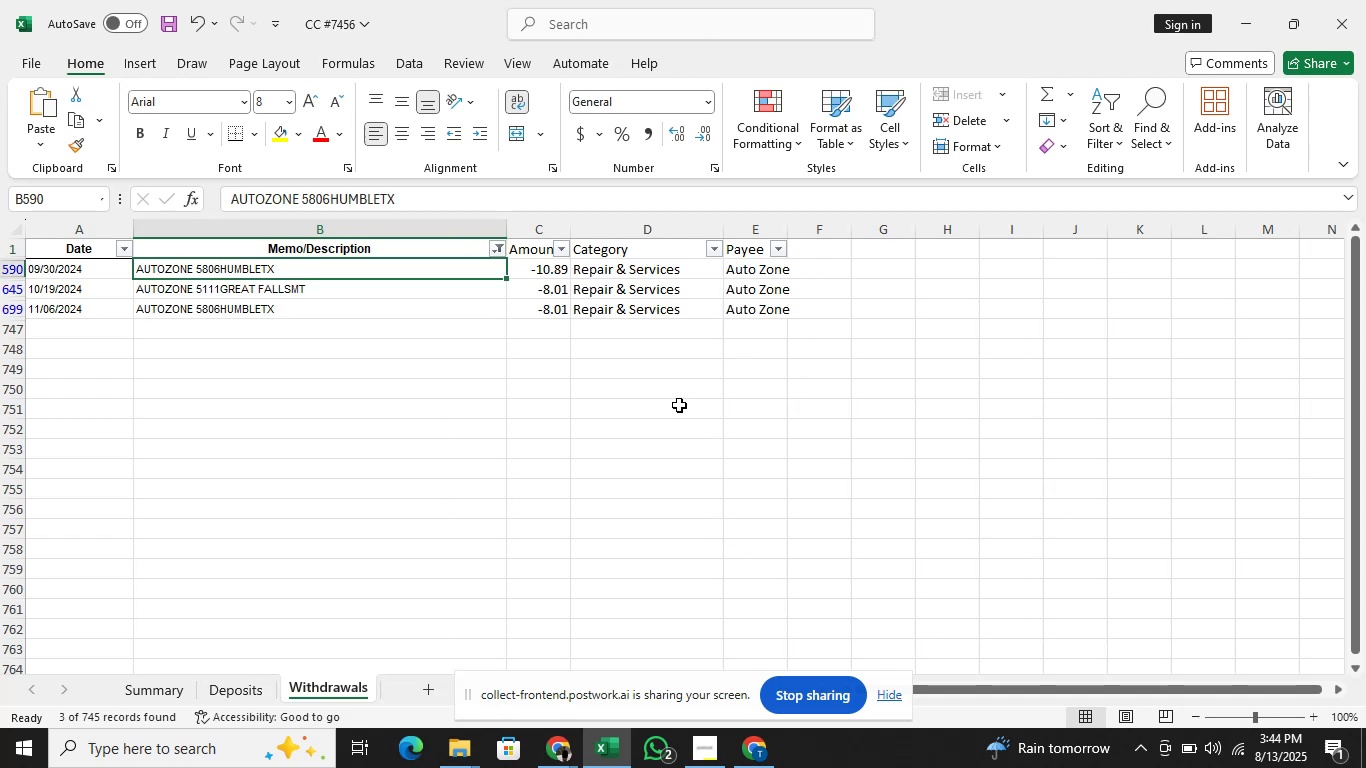 
key(Alt+AltLeft)
 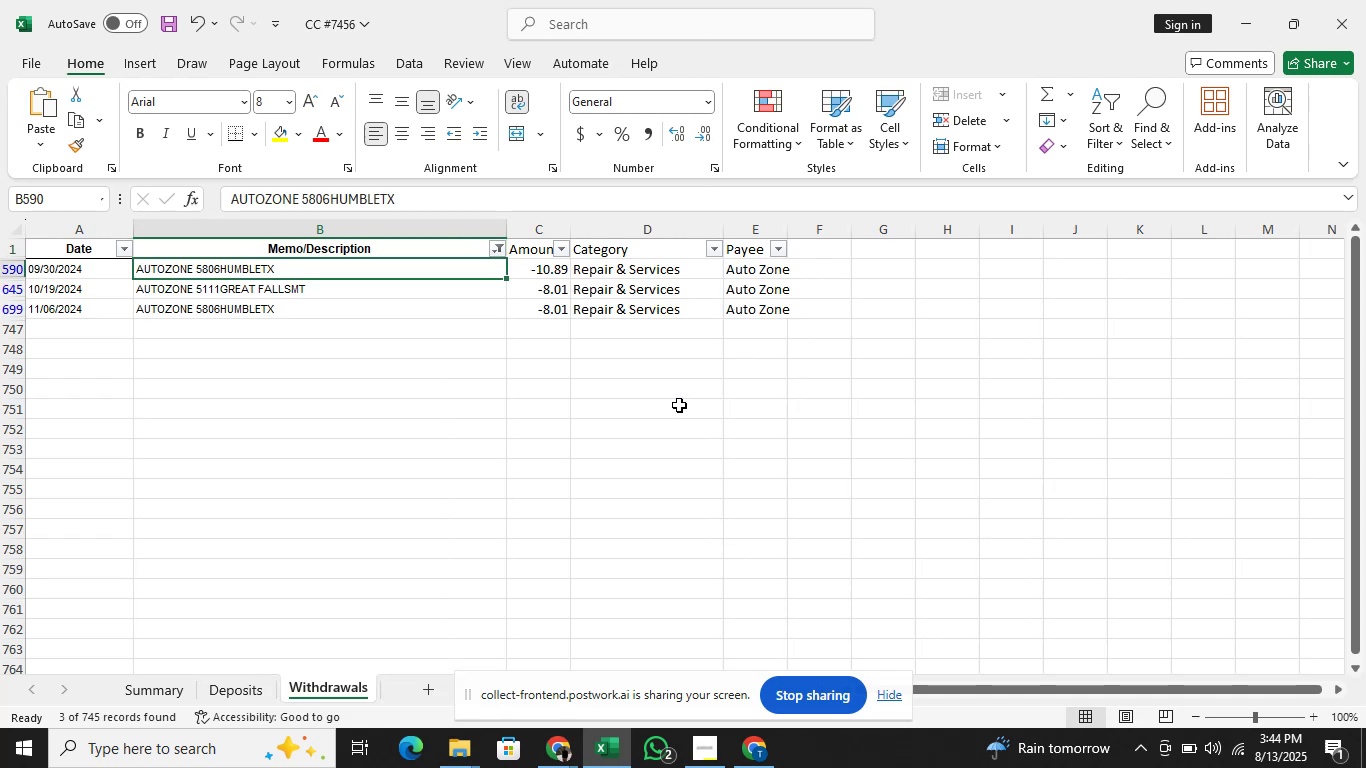 
key(Alt+Tab)
 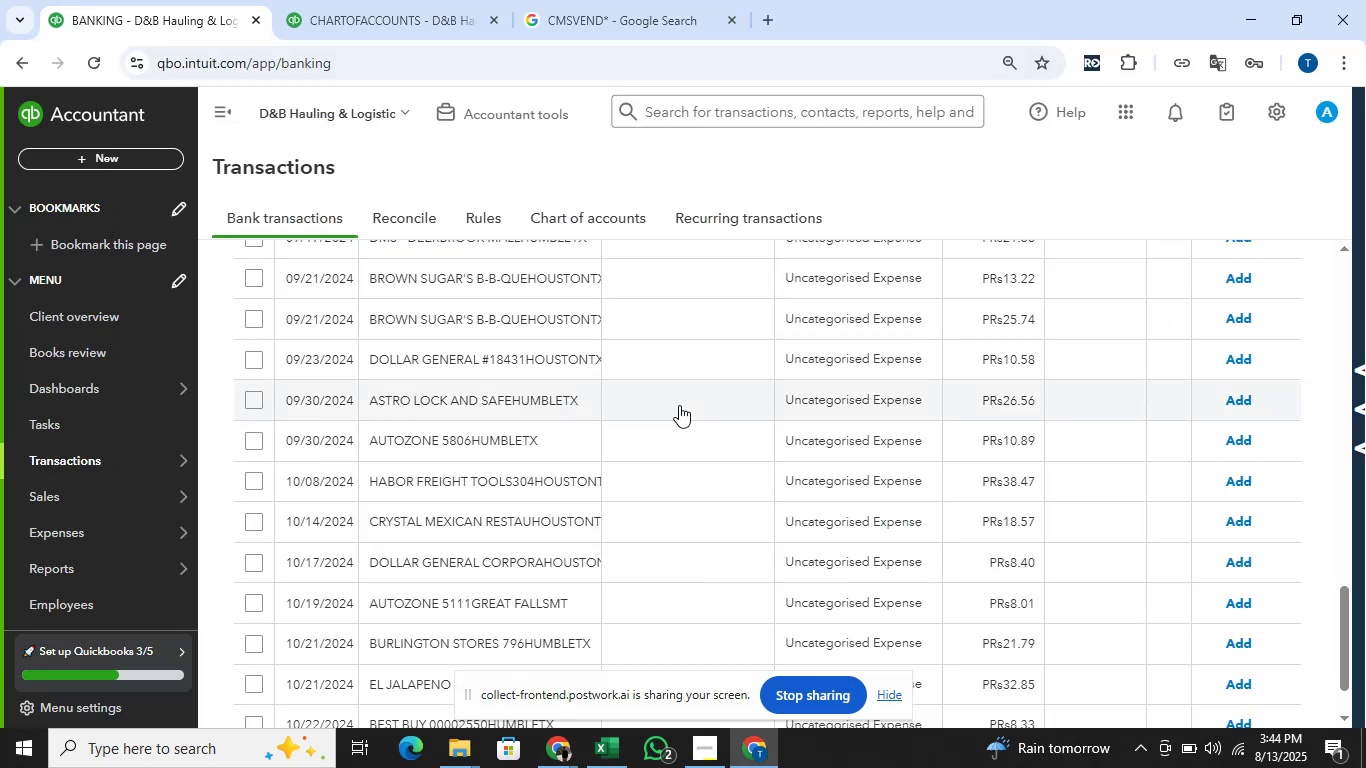 
scroll: coordinate [693, 384], scroll_direction: up, amount: 14.0
 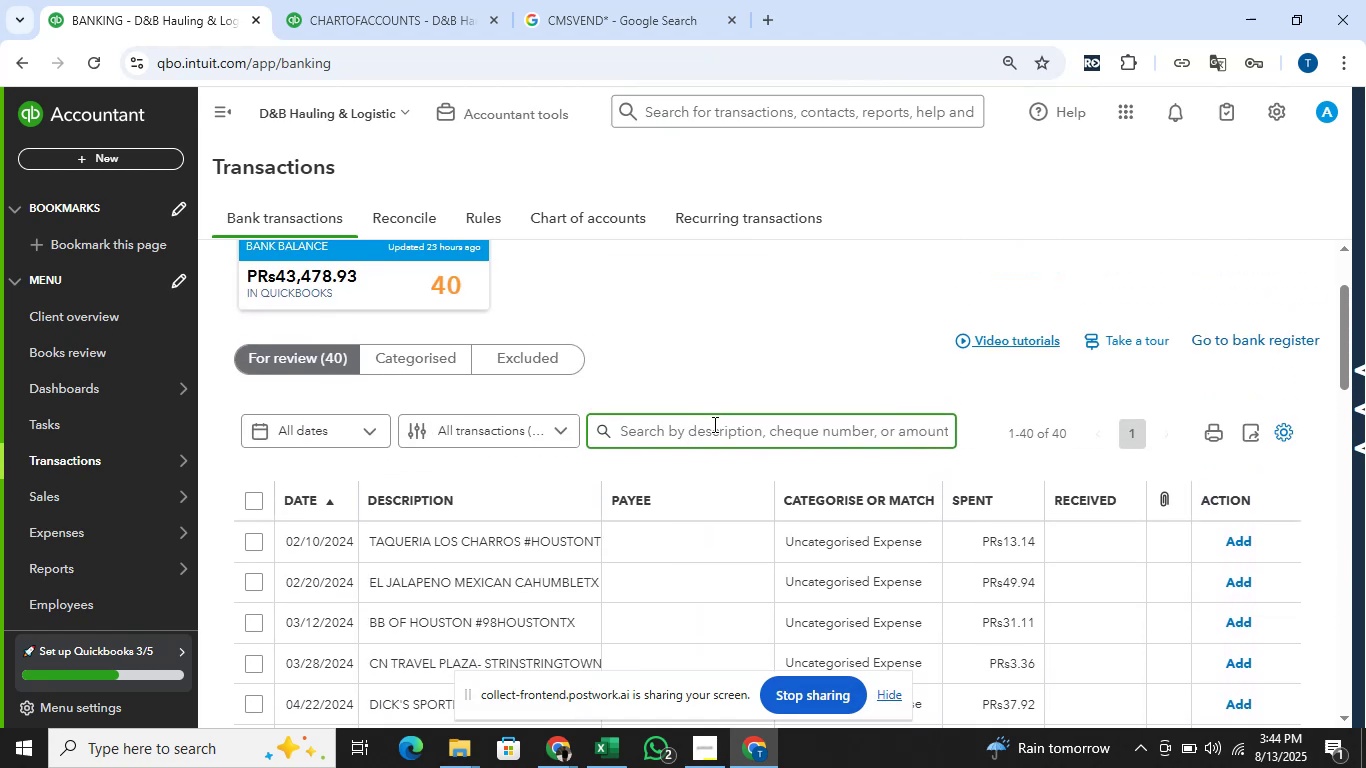 
left_click([713, 424])
 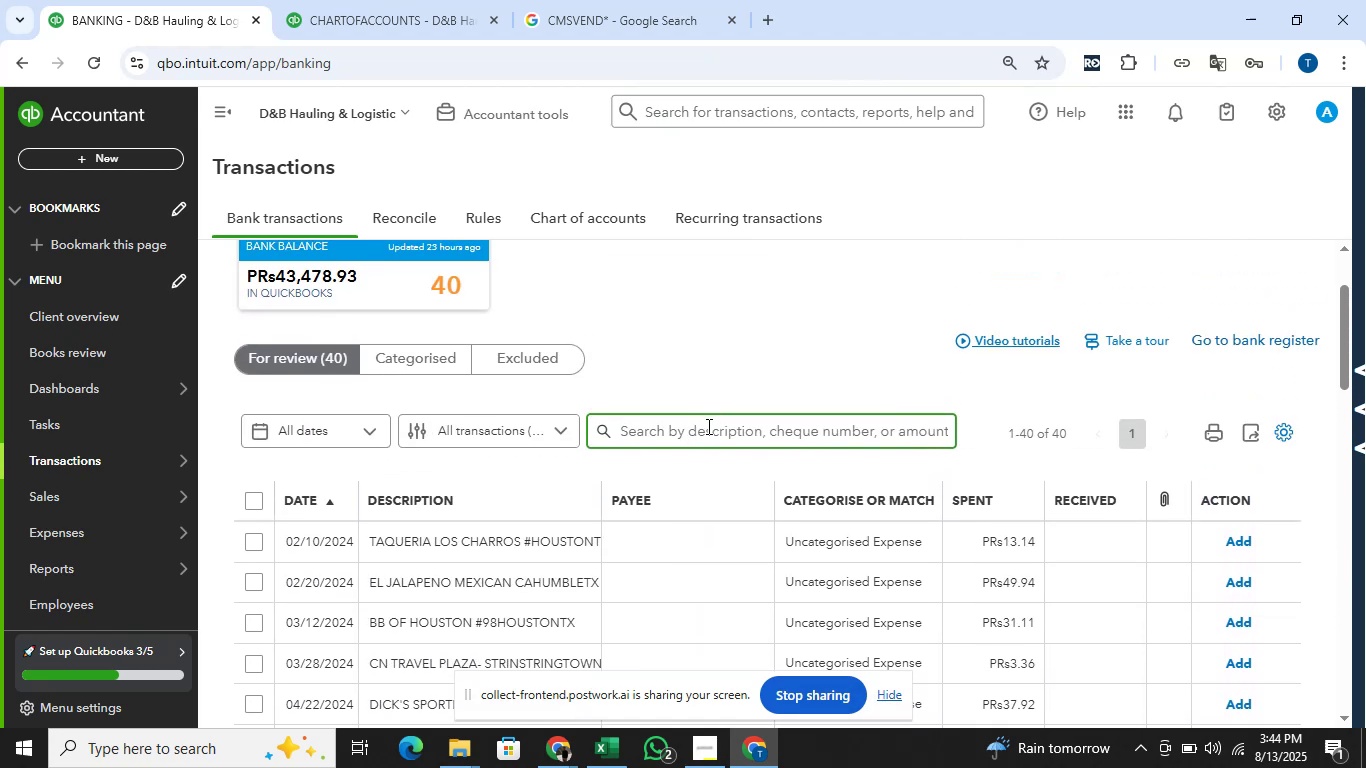 
type(autozone)
 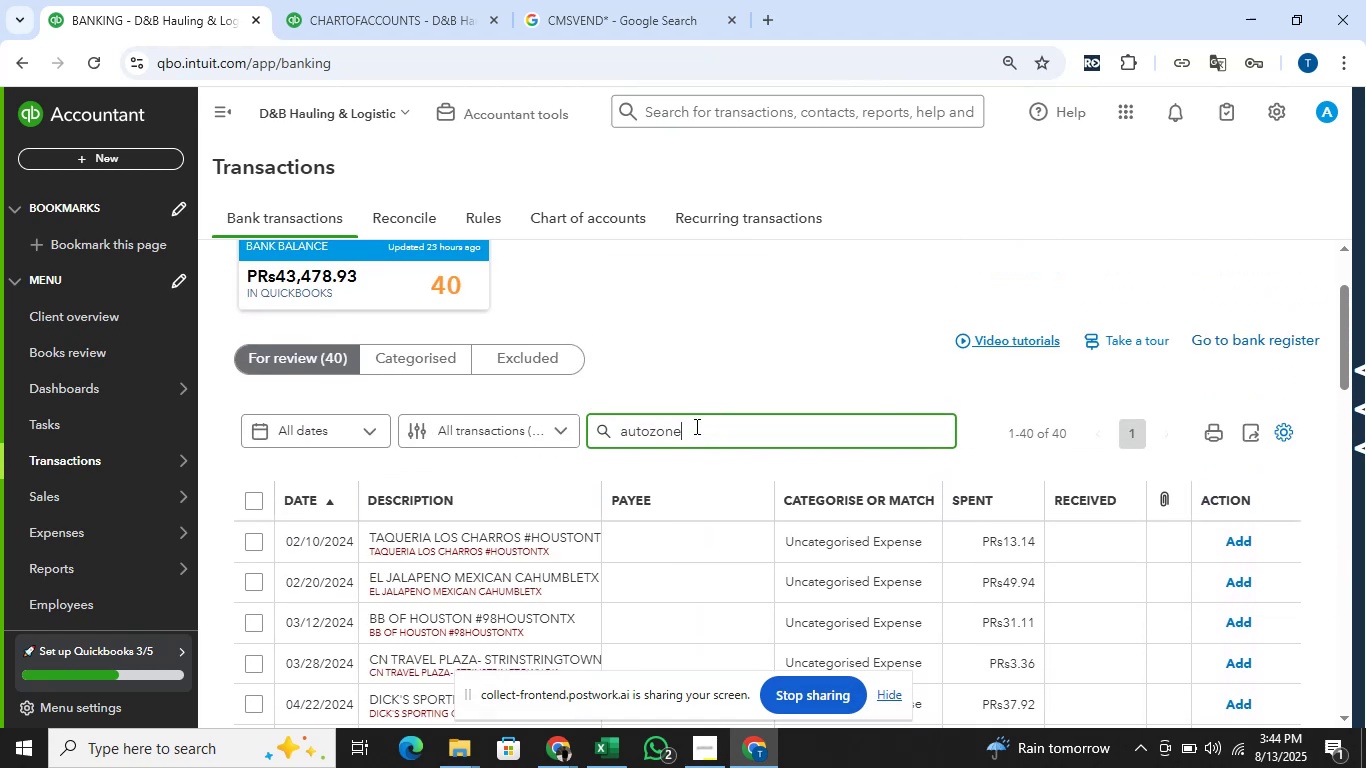 
key(Enter)
 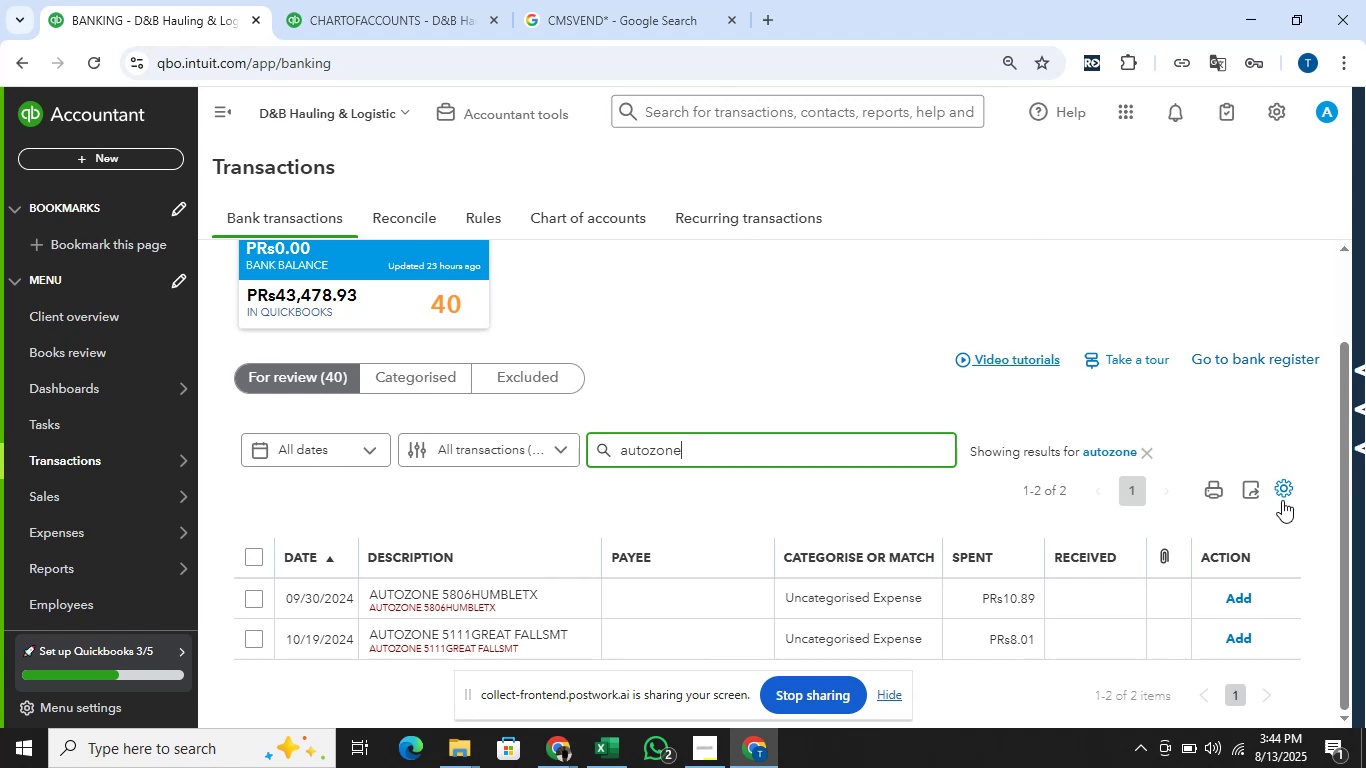 
wait(5.69)
 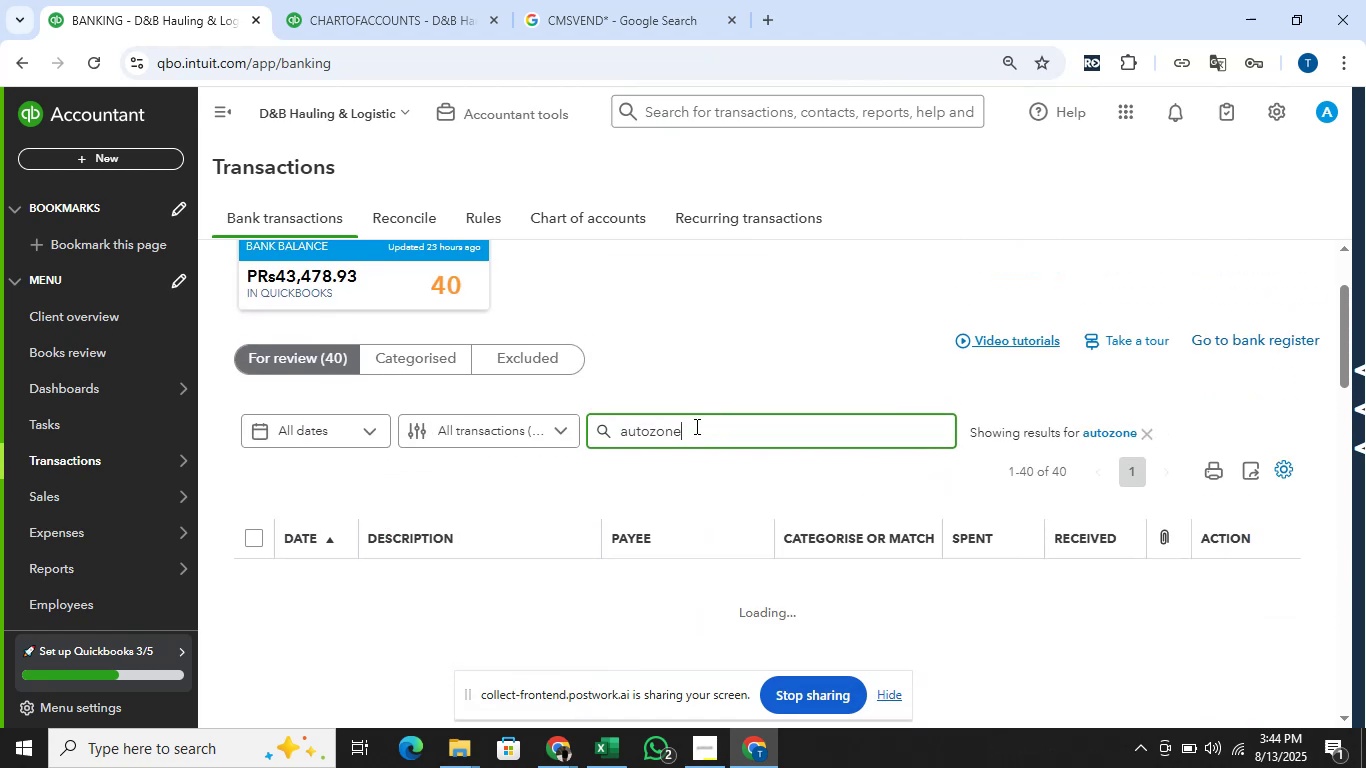 
left_click([392, 385])
 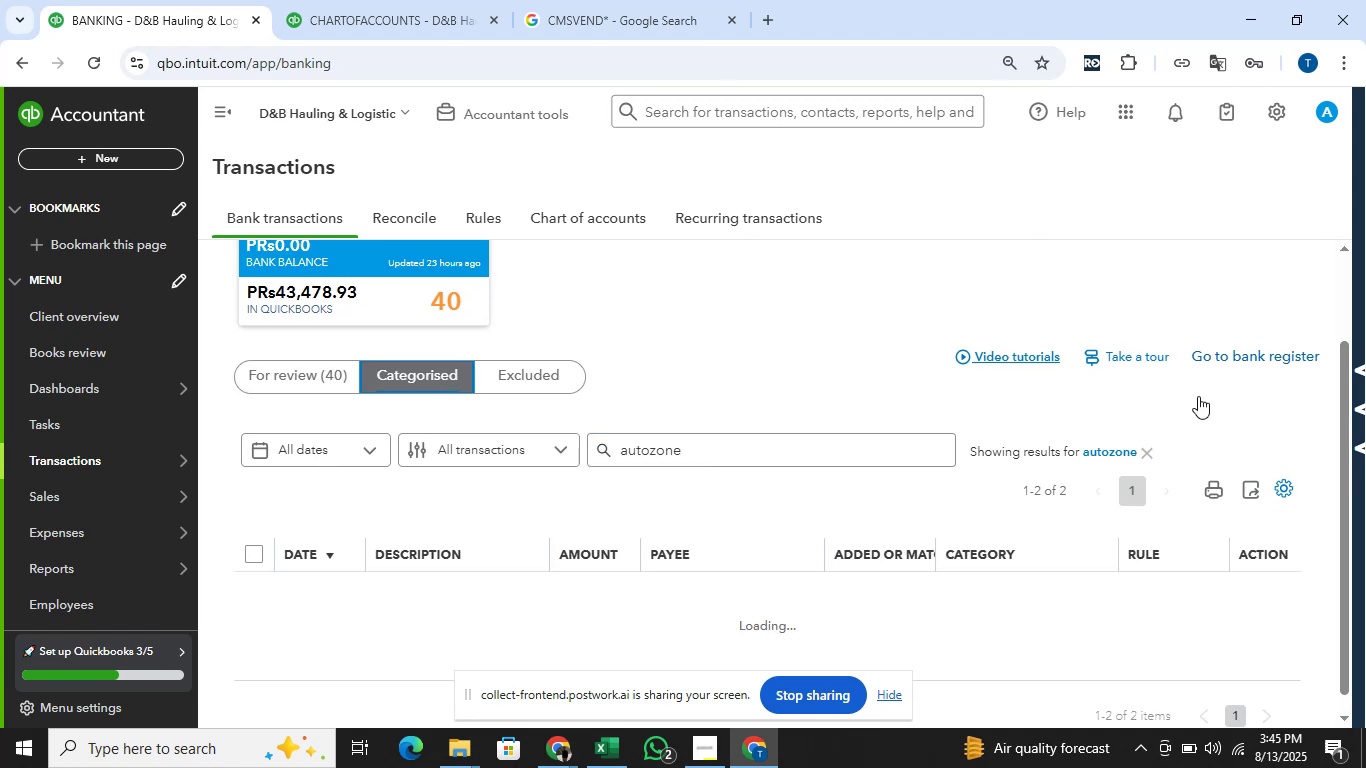 
scroll: coordinate [1198, 396], scroll_direction: down, amount: 1.0
 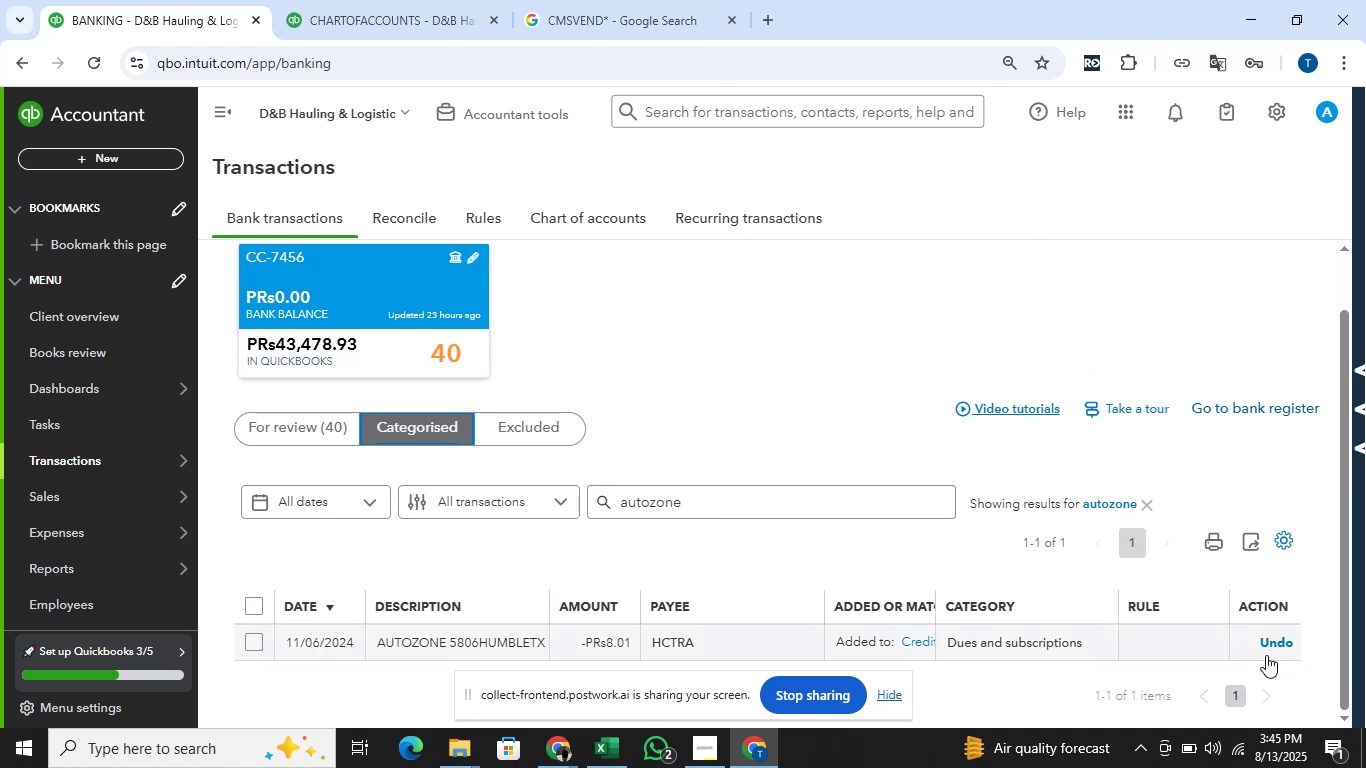 
left_click([1269, 648])
 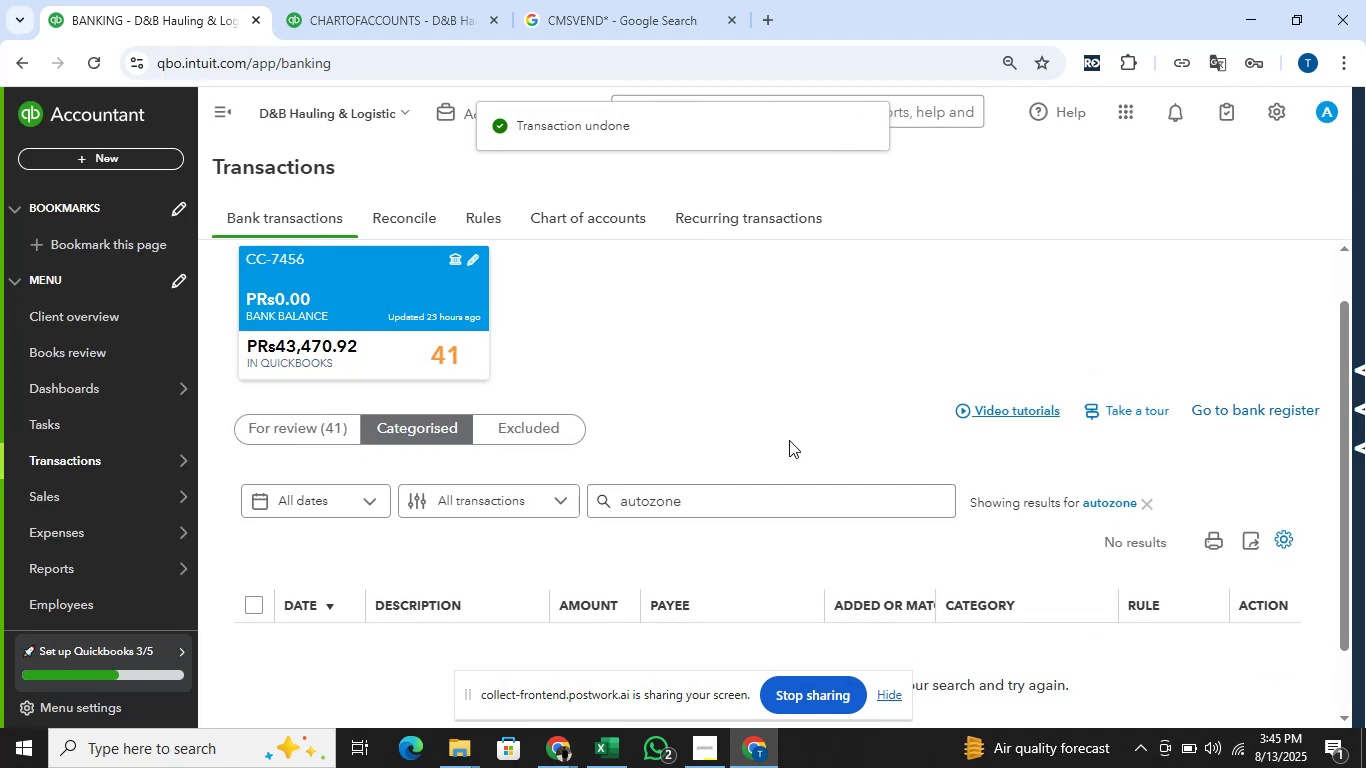 
left_click([330, 420])
 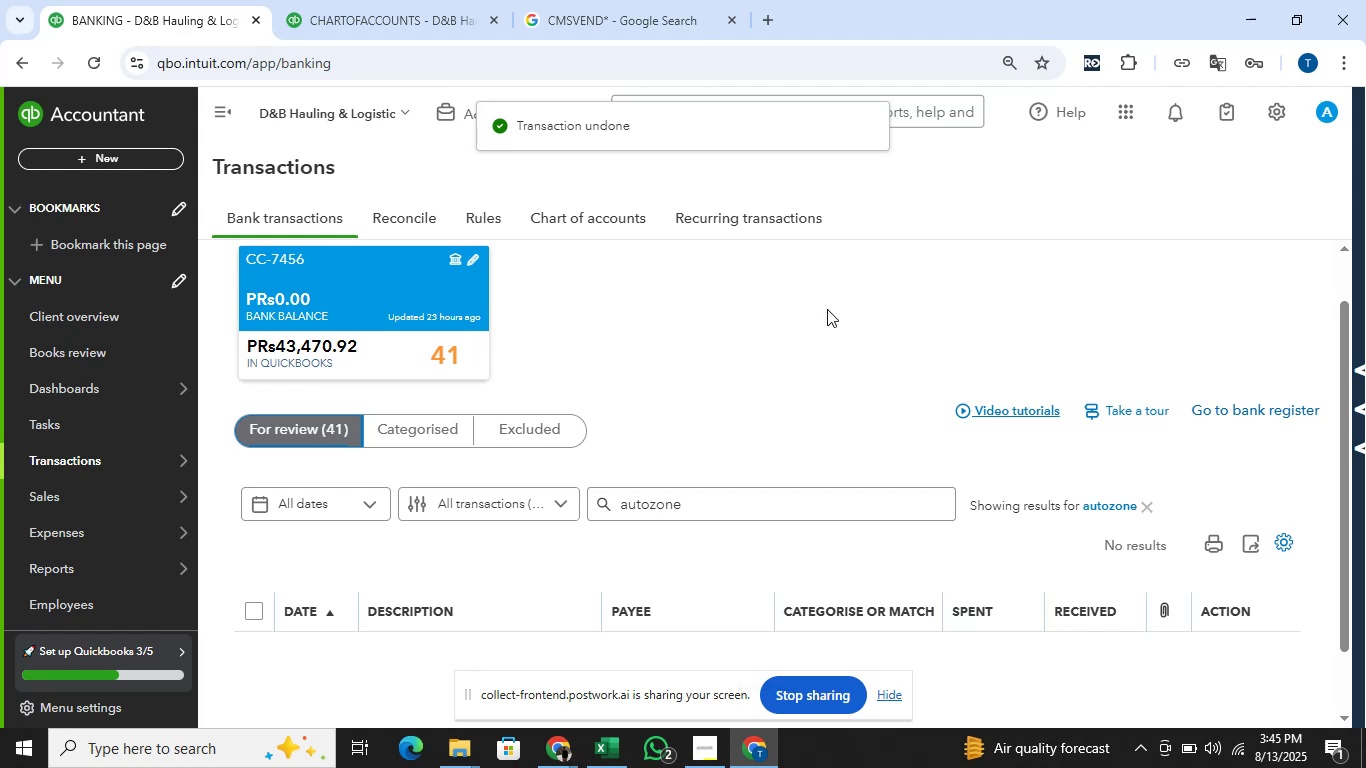 
scroll: coordinate [827, 309], scroll_direction: down, amount: 2.0
 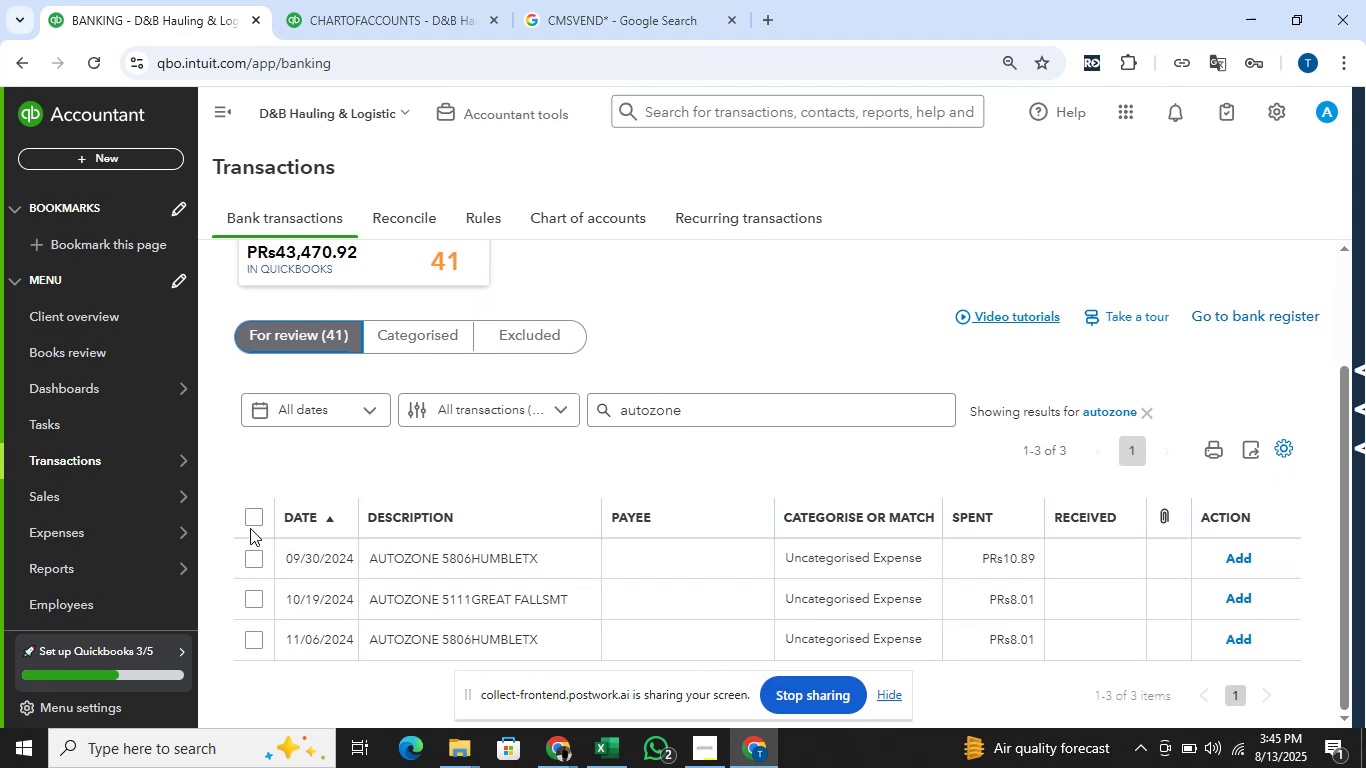 
left_click([254, 514])
 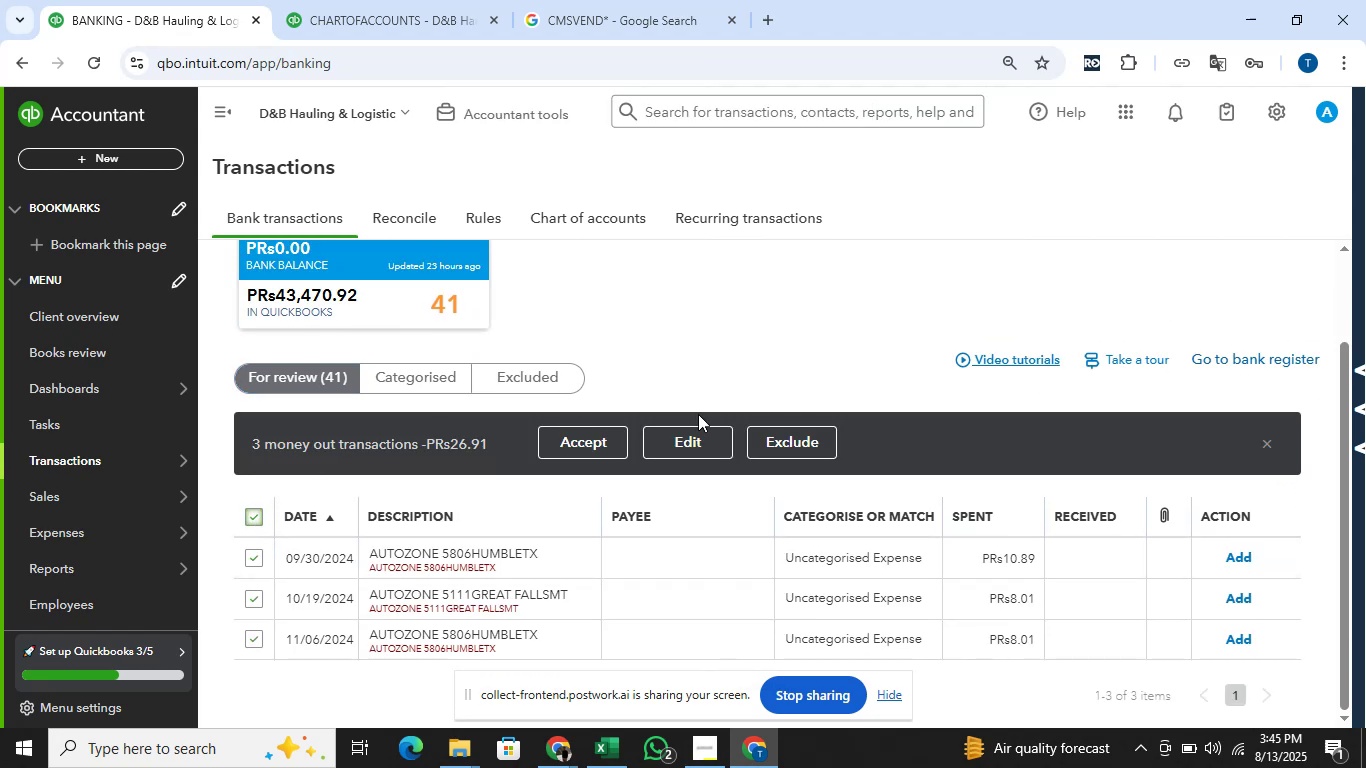 
left_click([705, 442])
 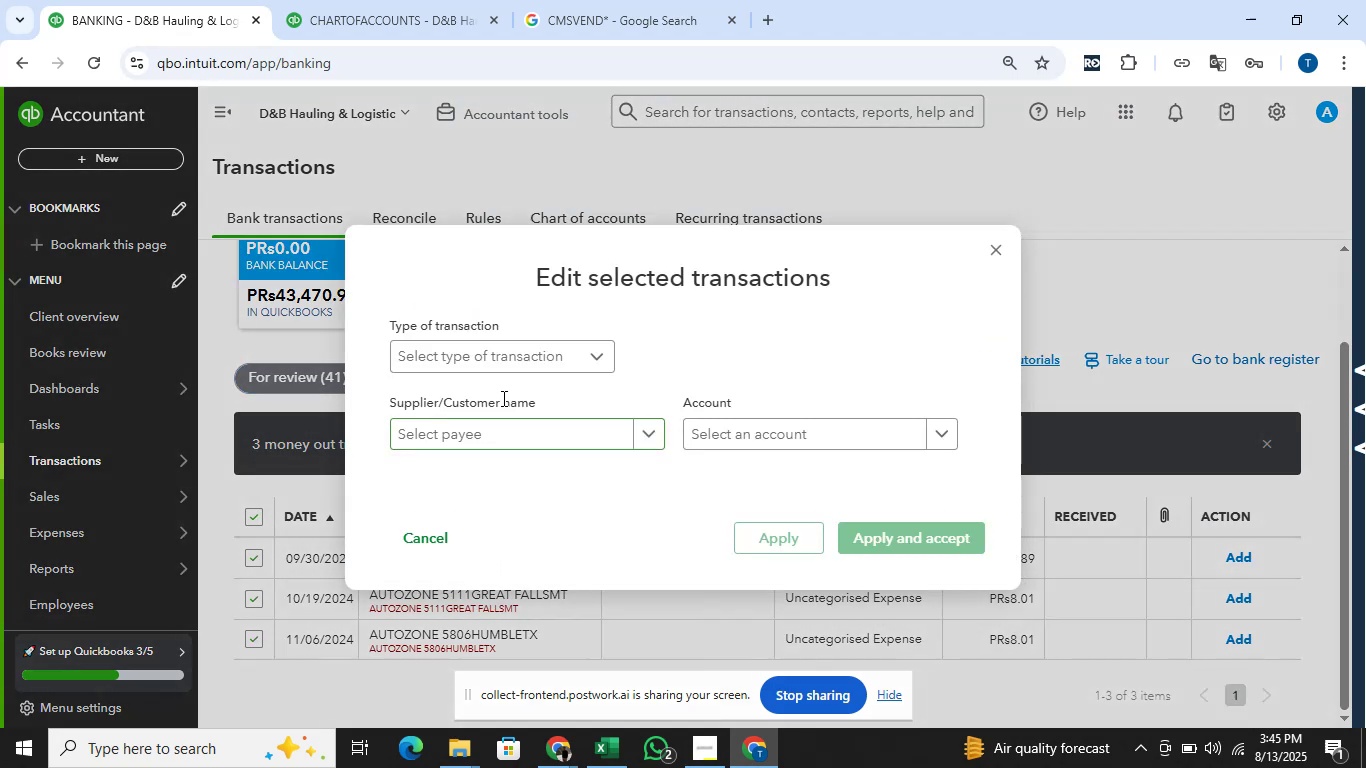 
left_click([499, 363])
 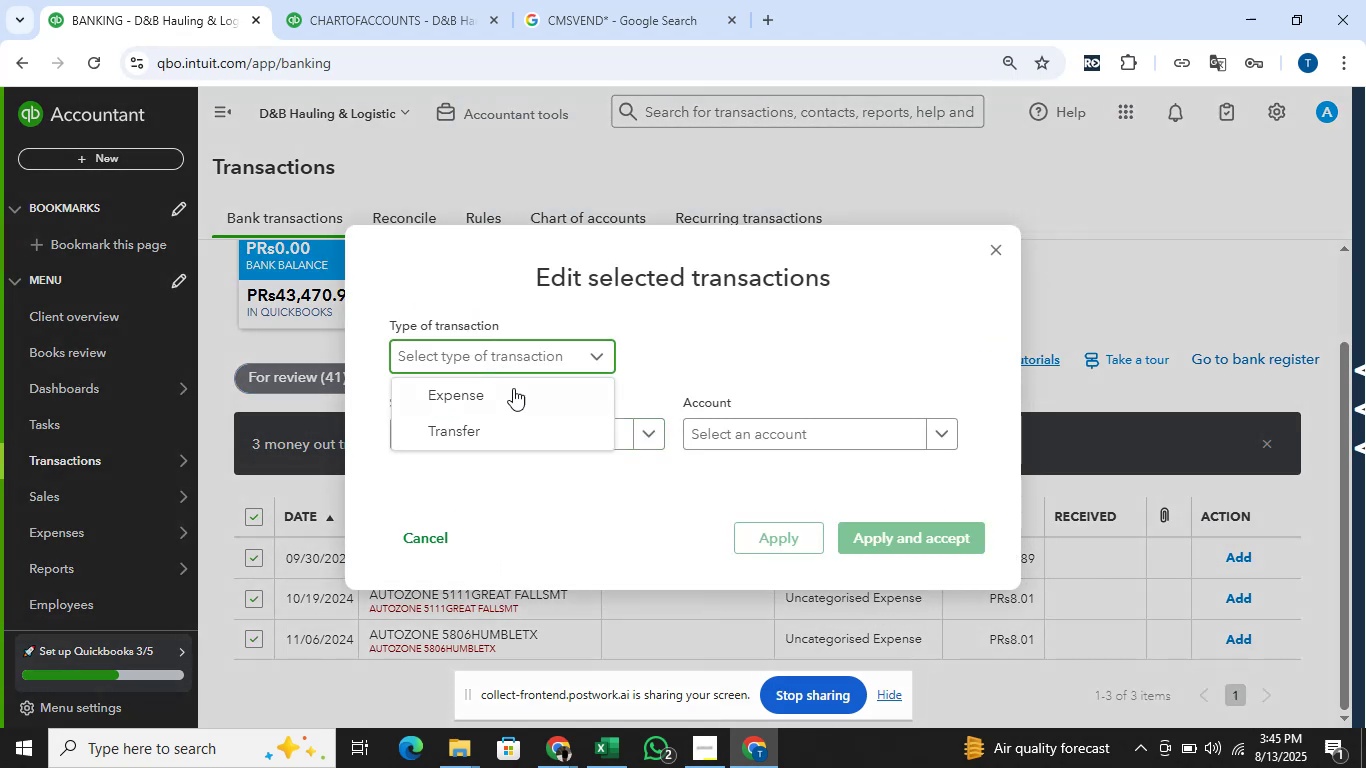 
left_click([513, 389])
 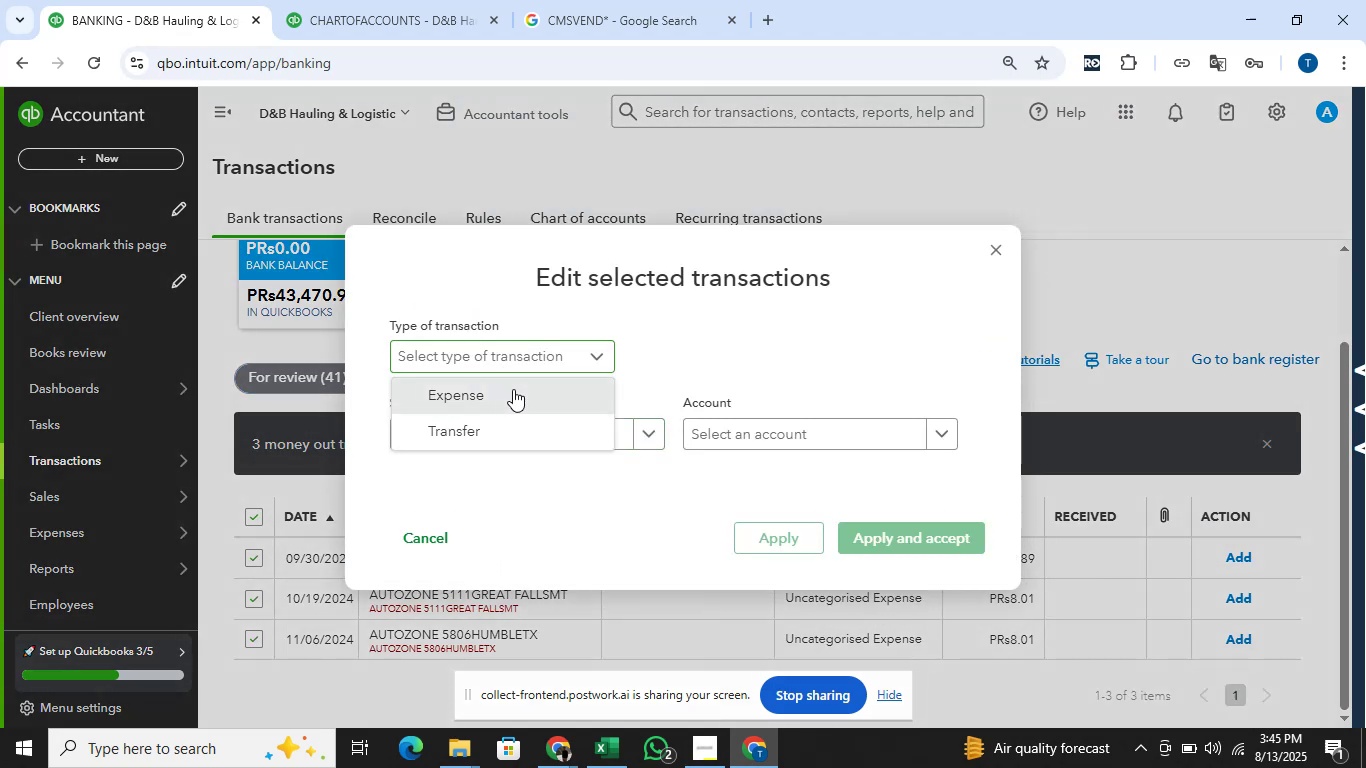 
key(Alt+AltLeft)
 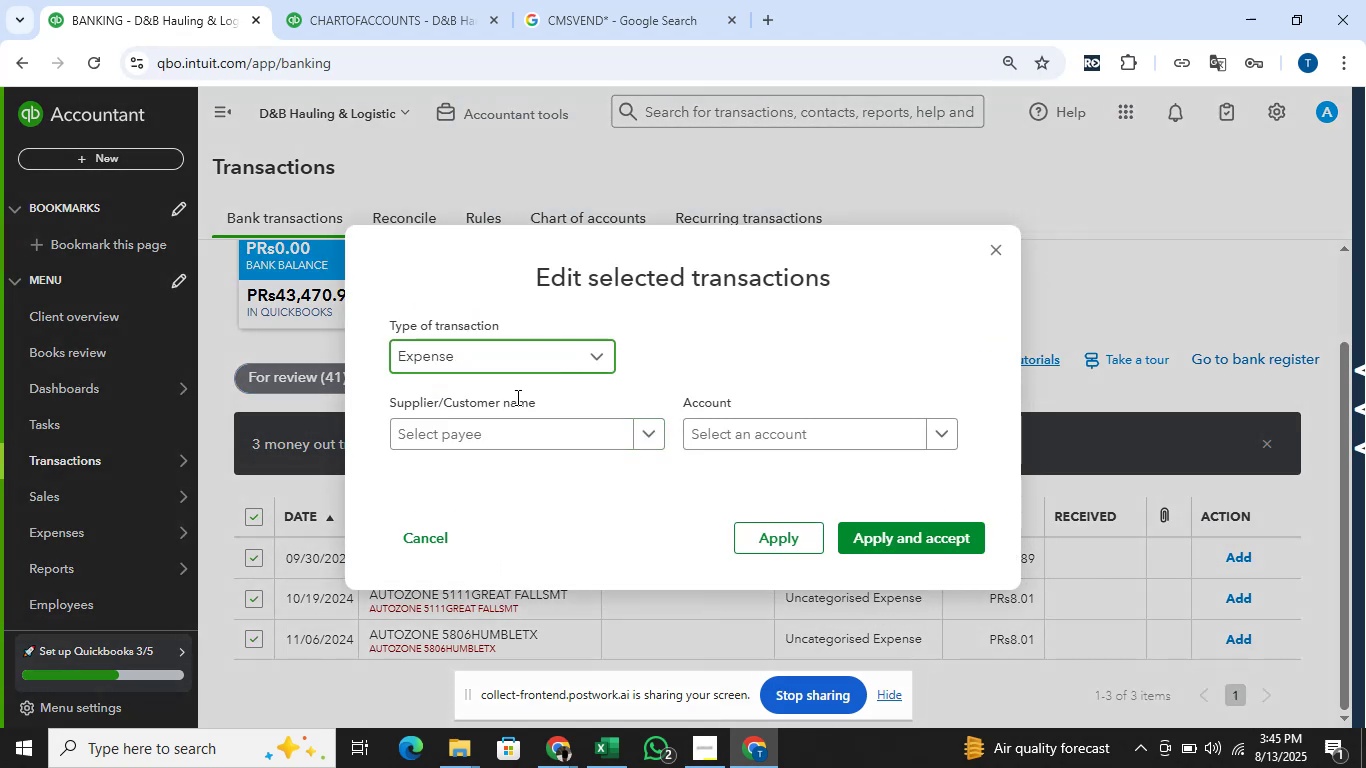 
key(Alt+Tab)
 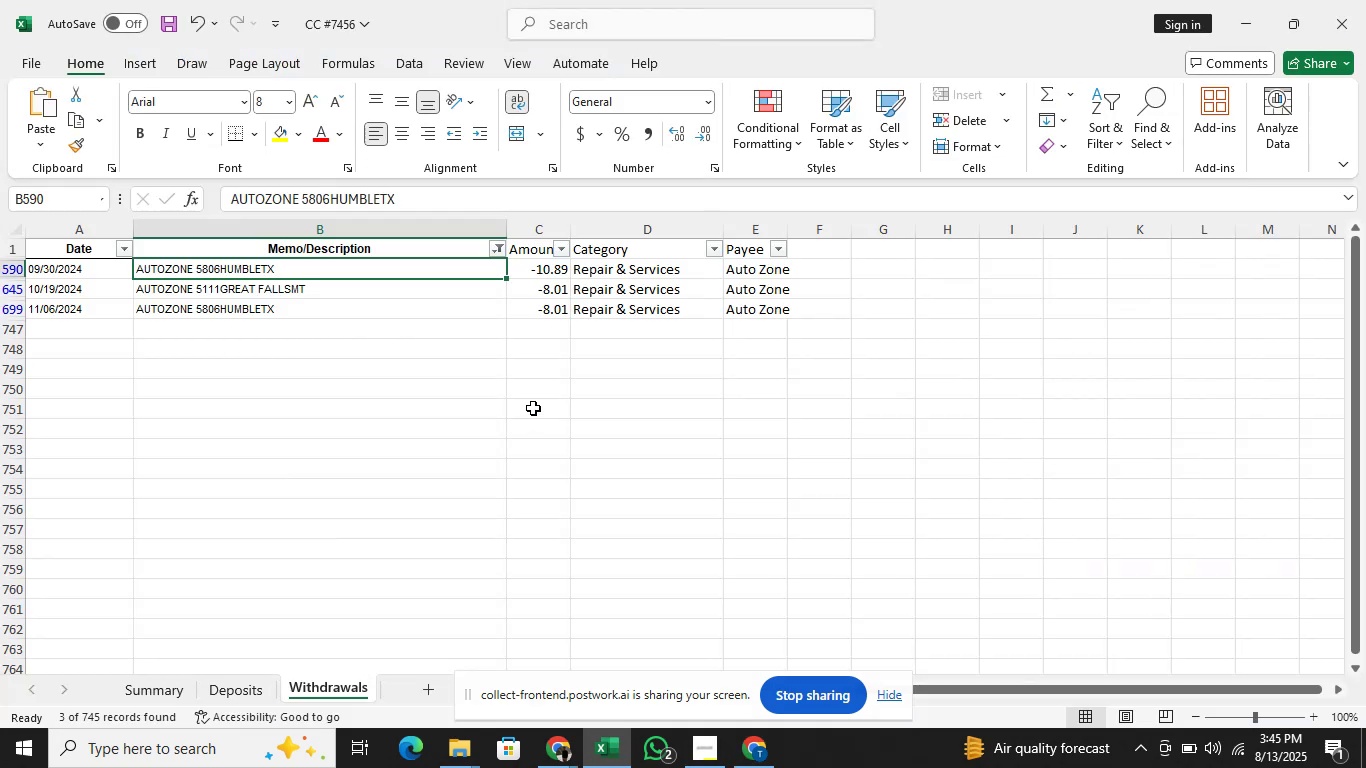 
key(Alt+AltLeft)
 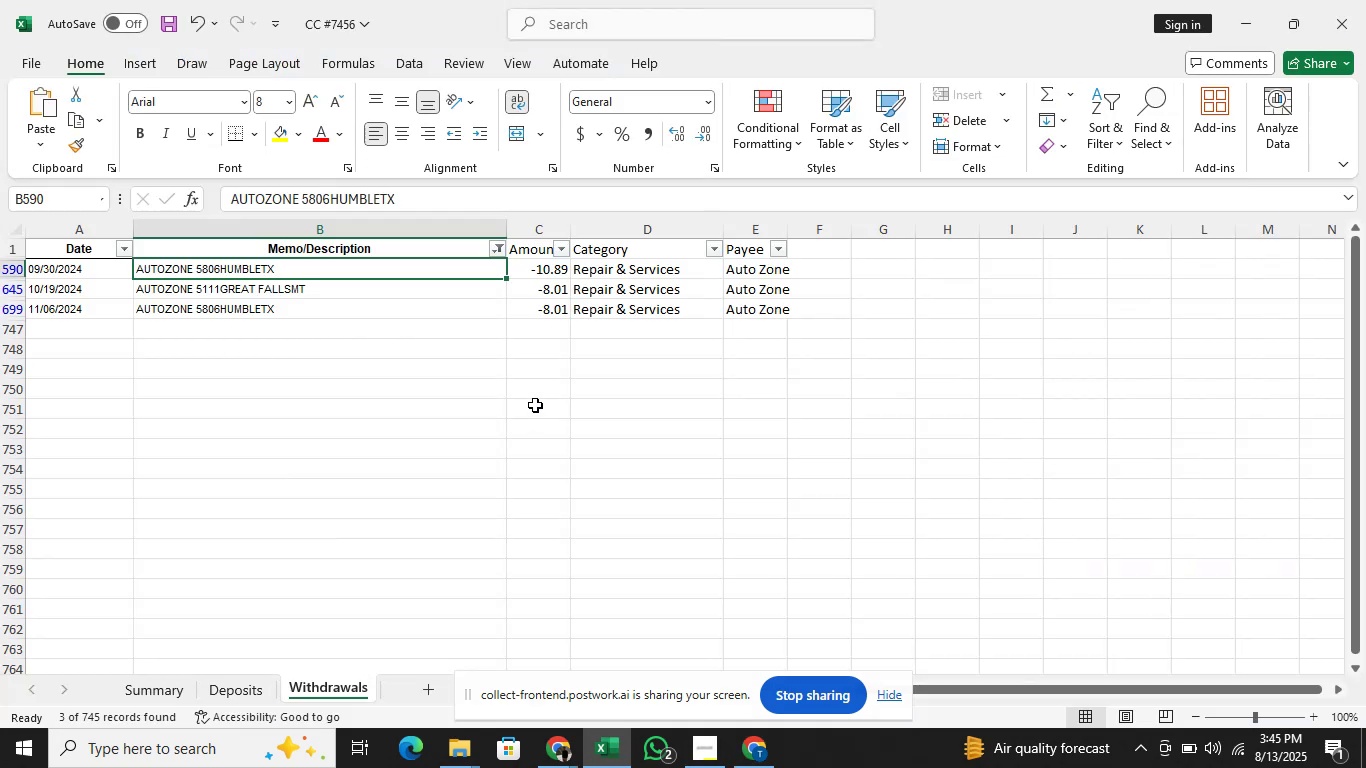 
key(Alt+Tab)
 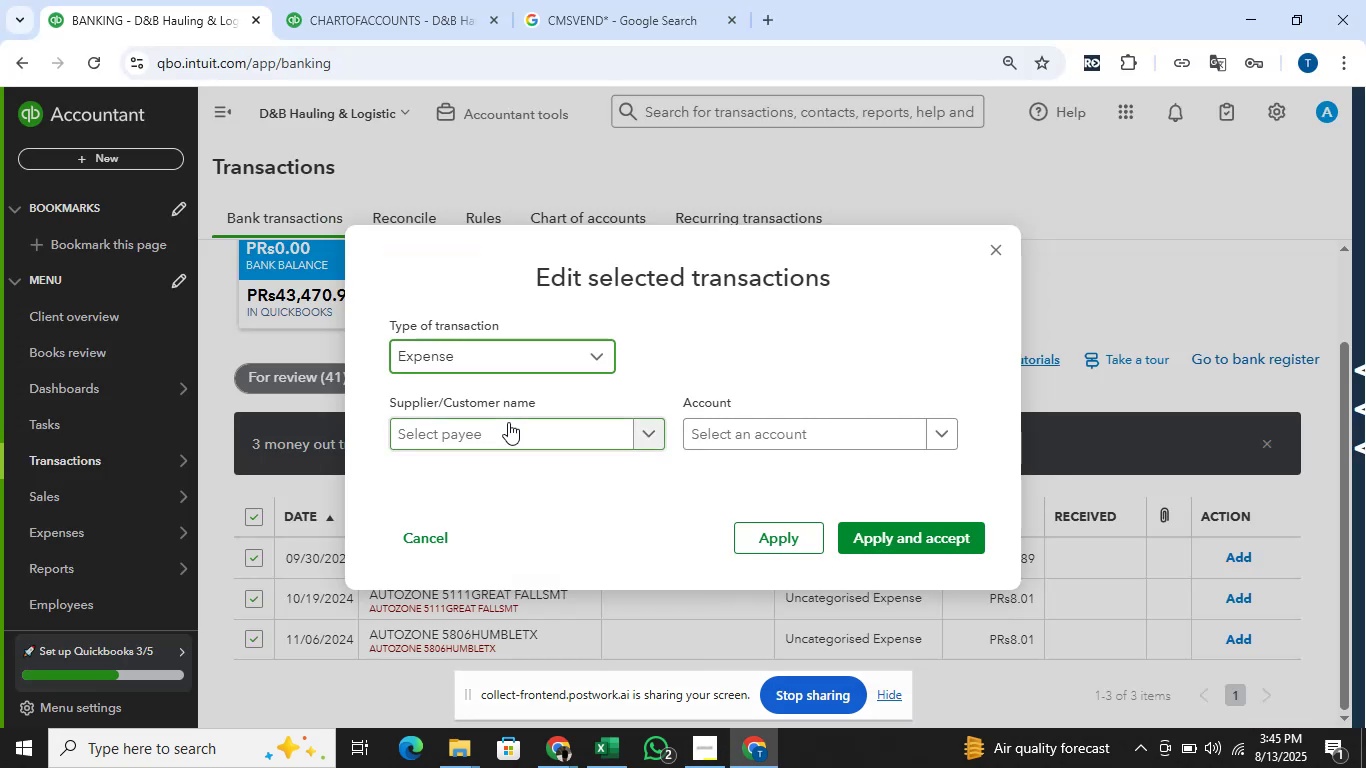 
left_click([508, 422])
 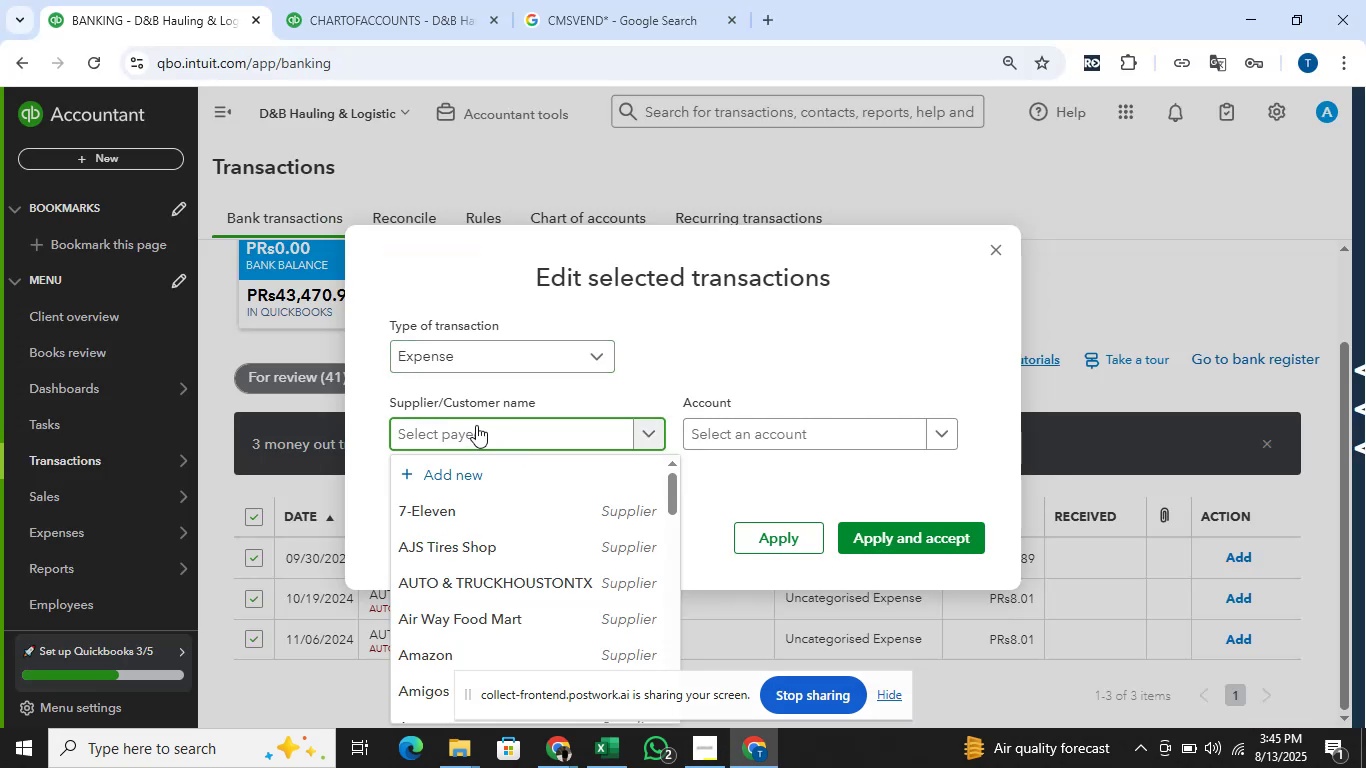 
type(Auto Zone)
 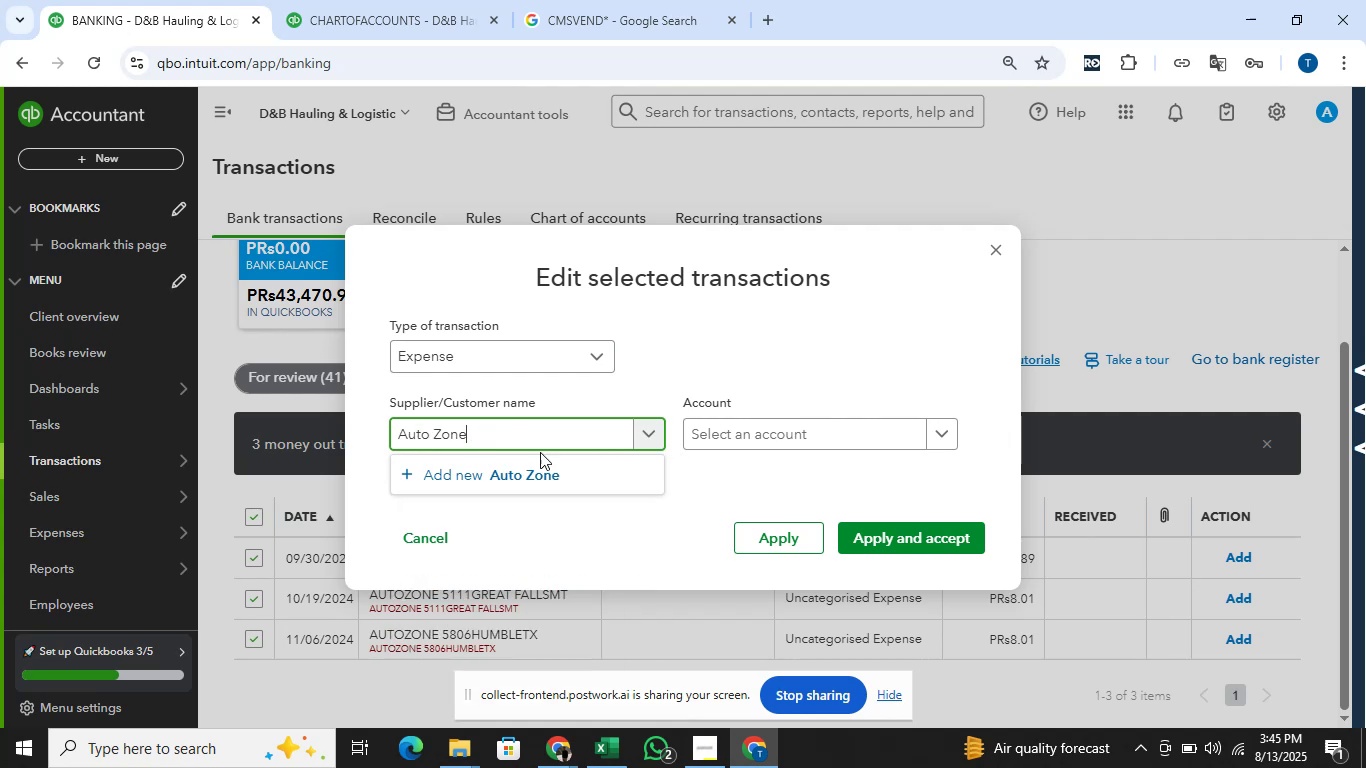 
left_click([541, 463])
 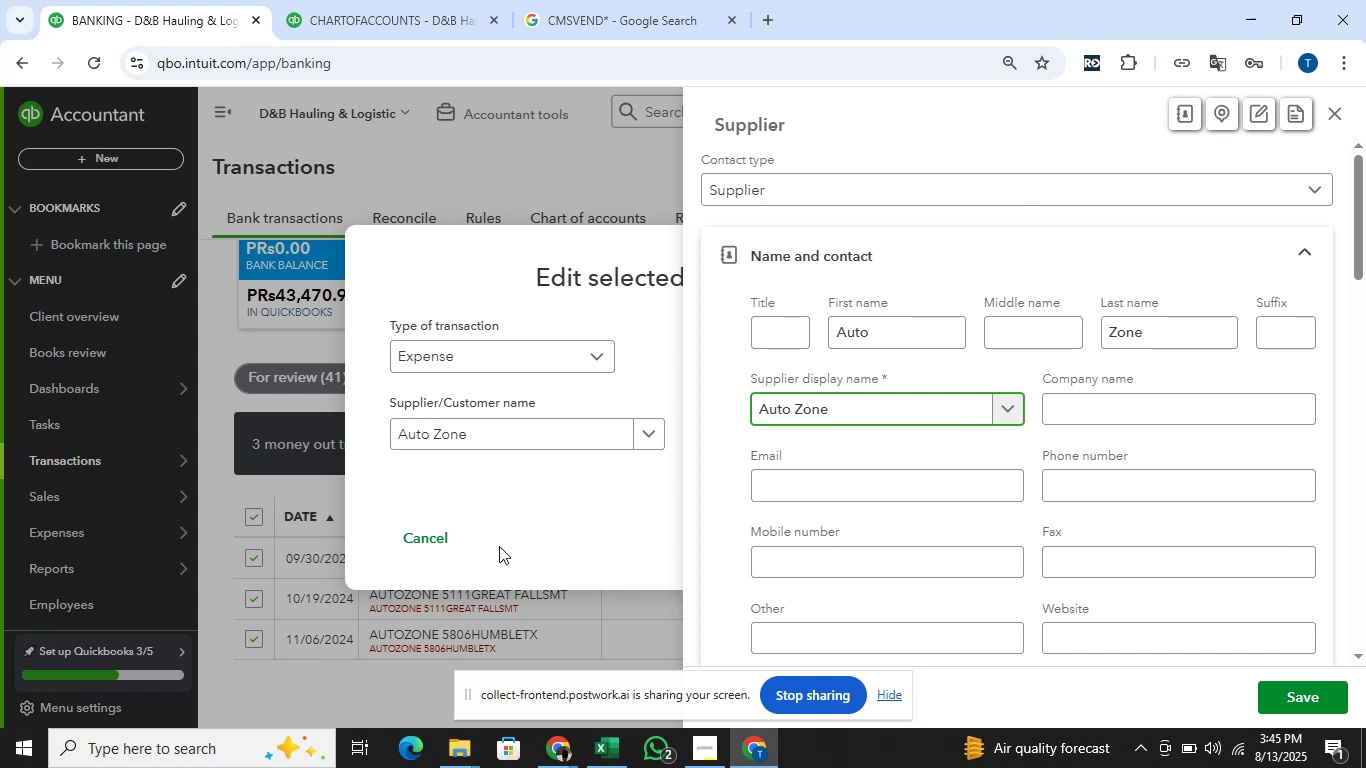 
wait(25.23)
 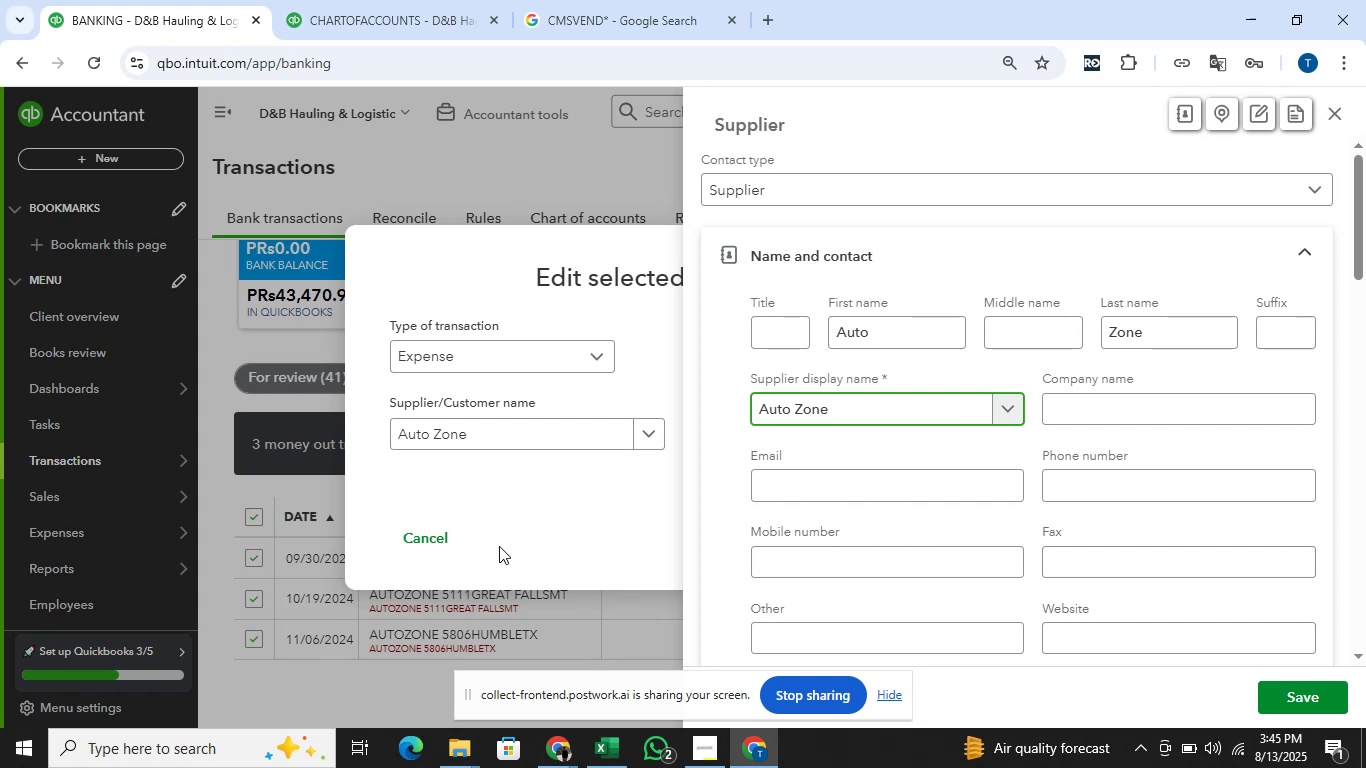 
left_click([1307, 690])
 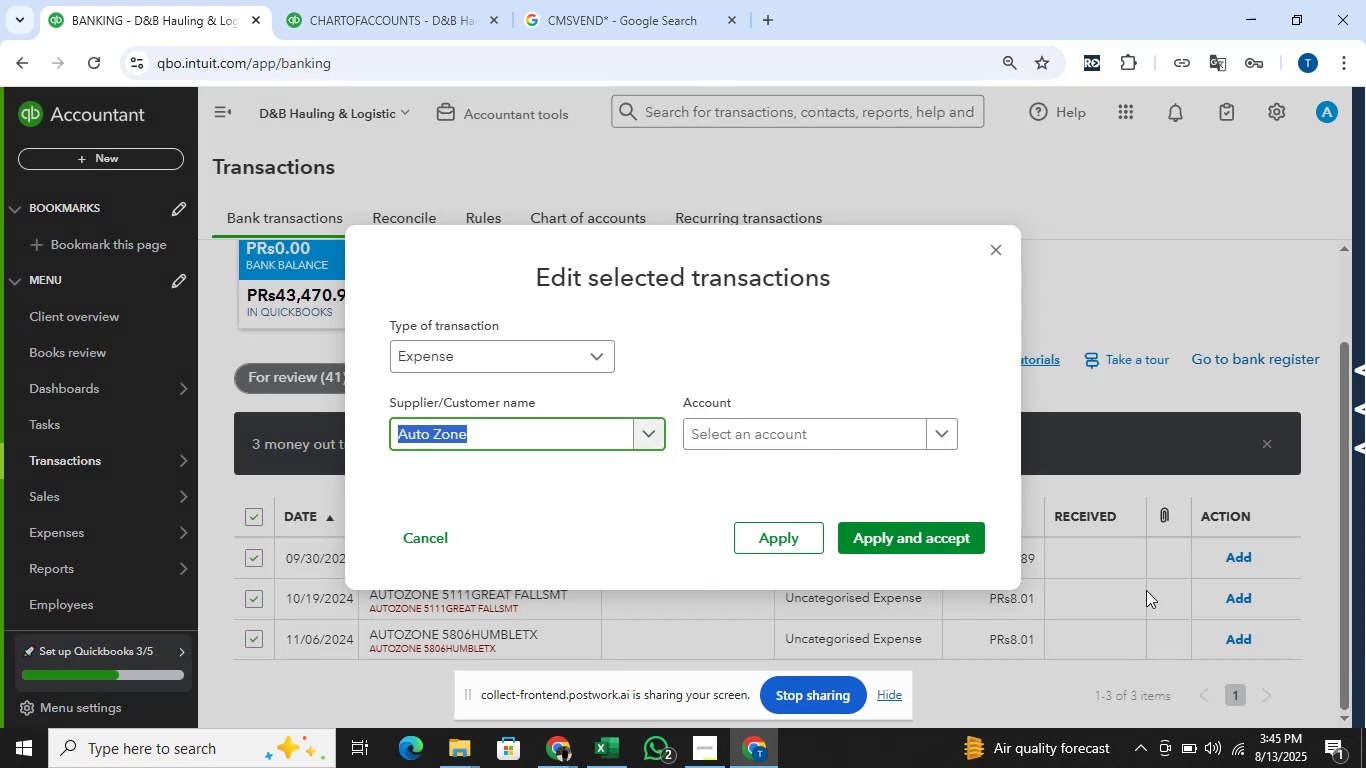 
key(Alt+AltLeft)
 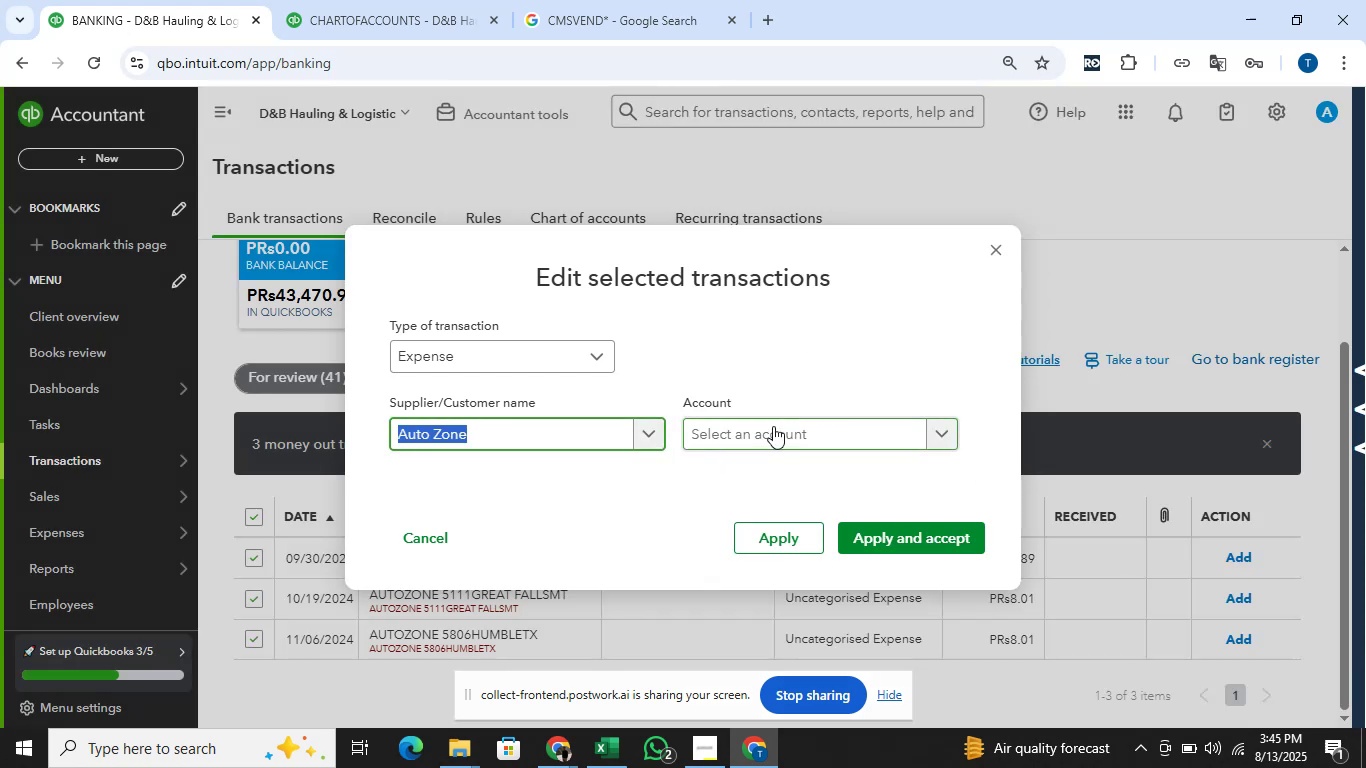 
key(Alt+Tab)
 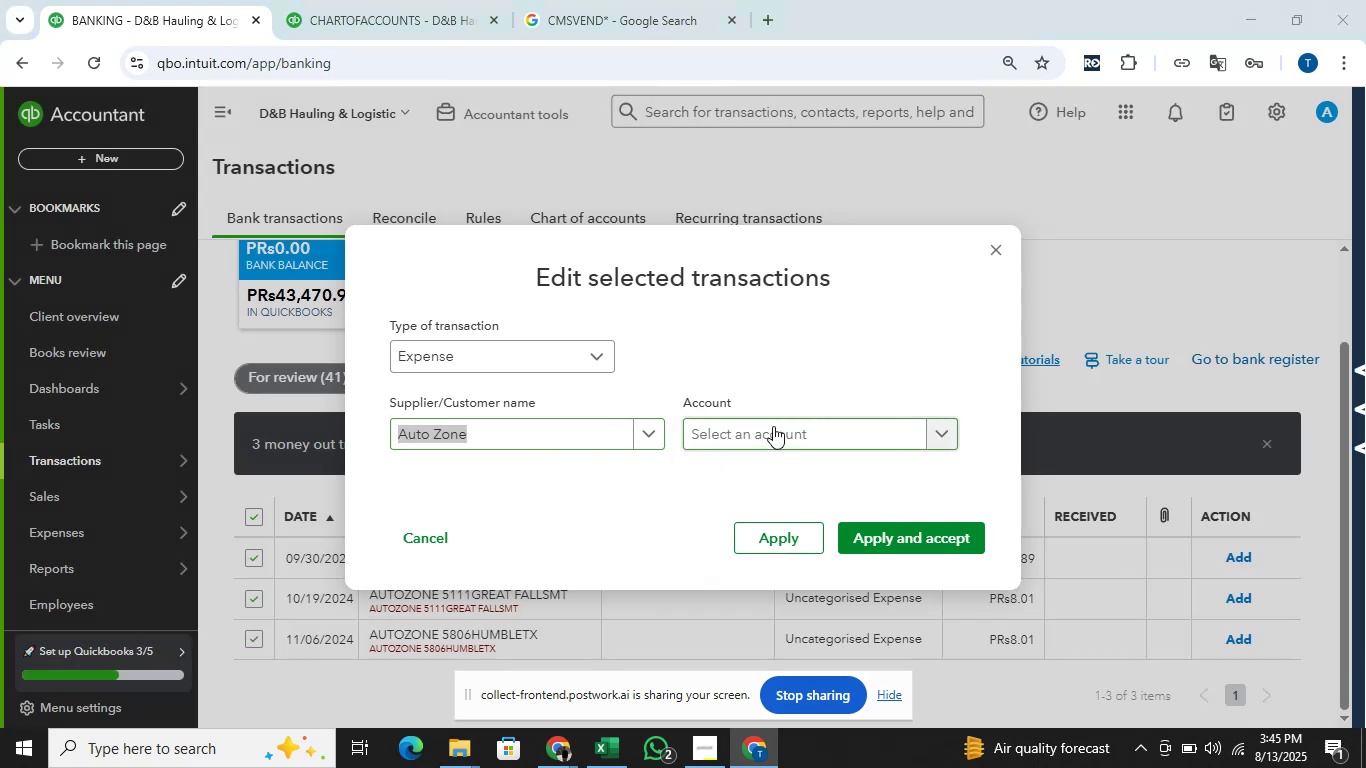 
key(Alt+AltLeft)
 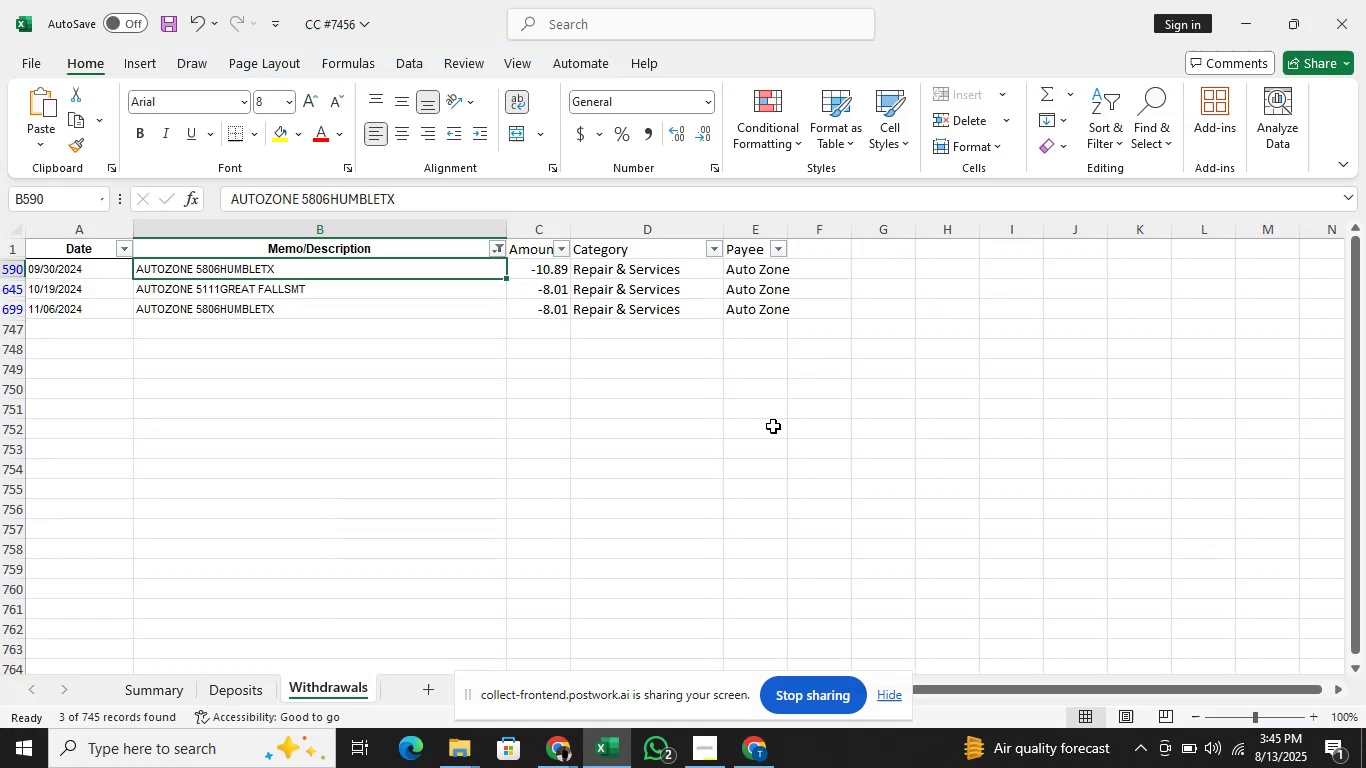 
key(Alt+Tab)
 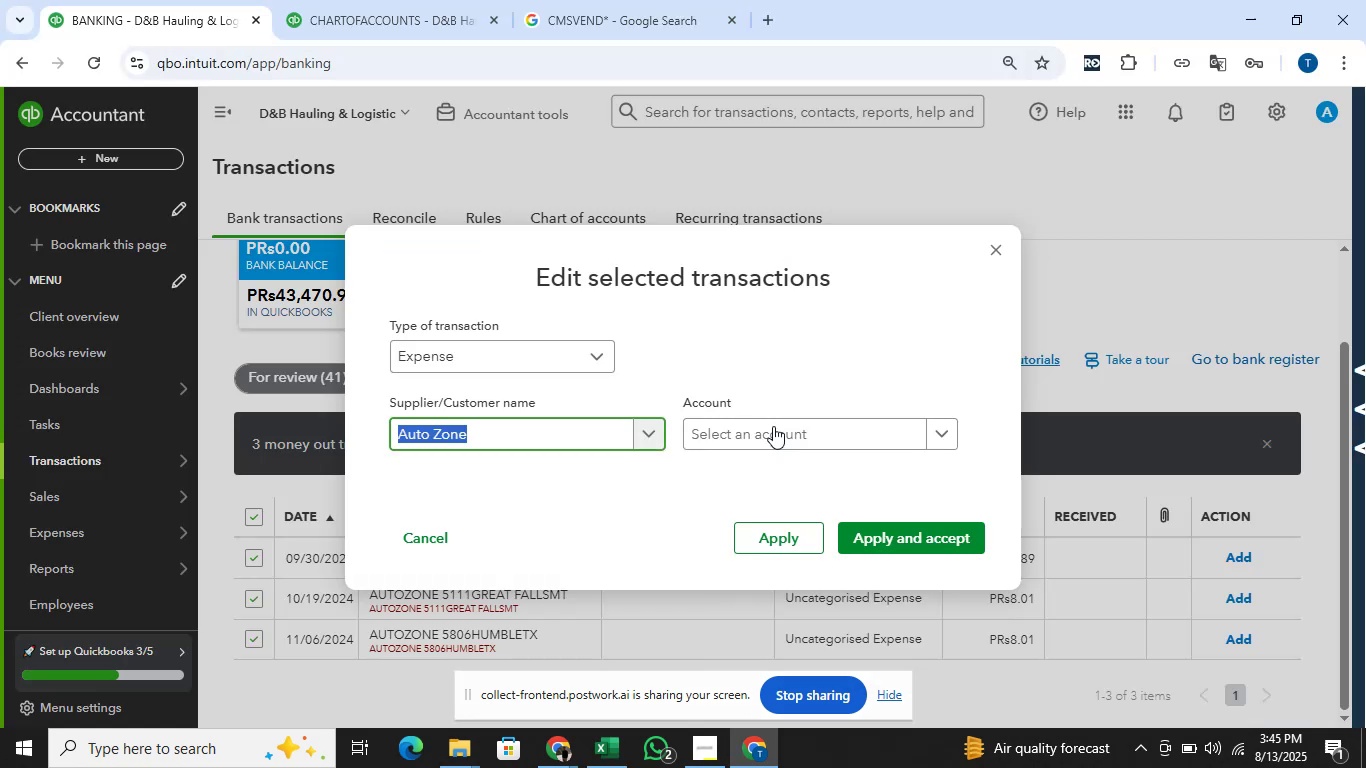 
left_click([773, 426])
 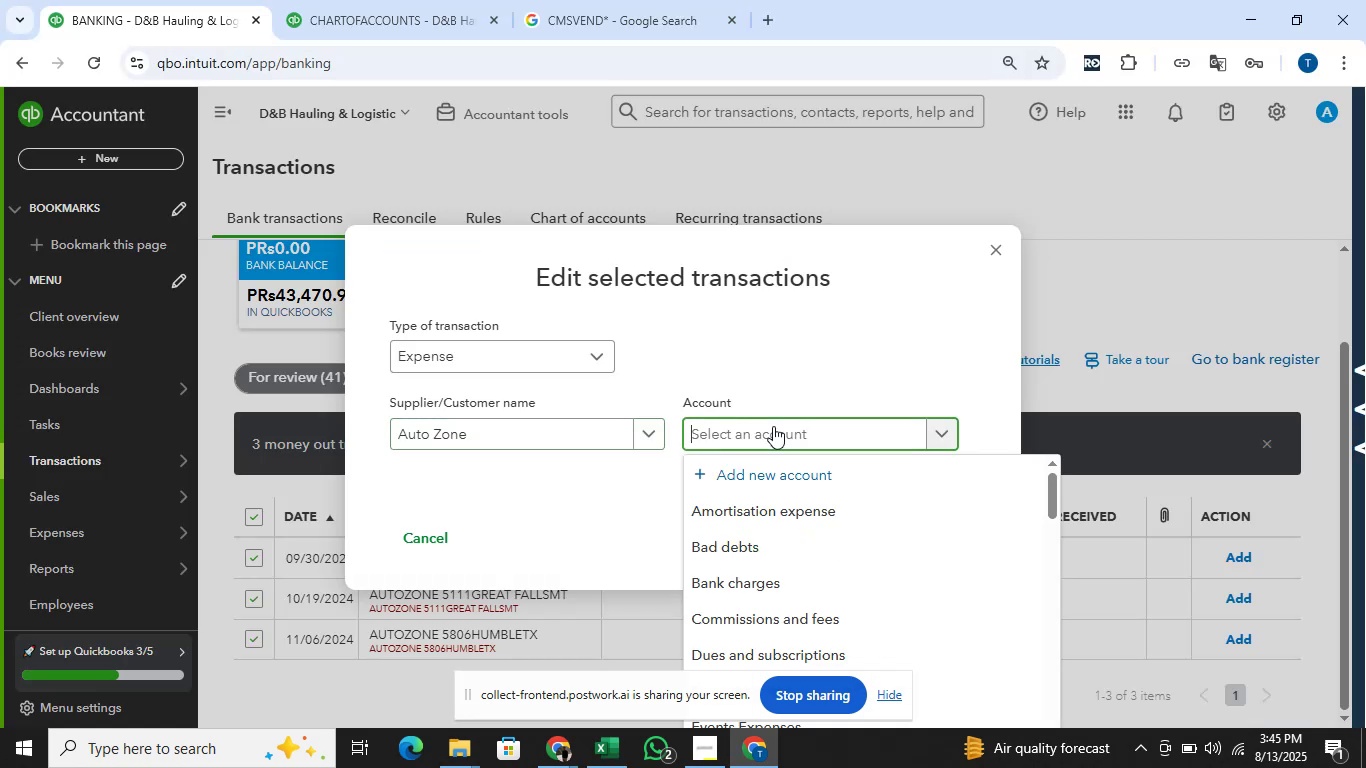 
type(repair)
 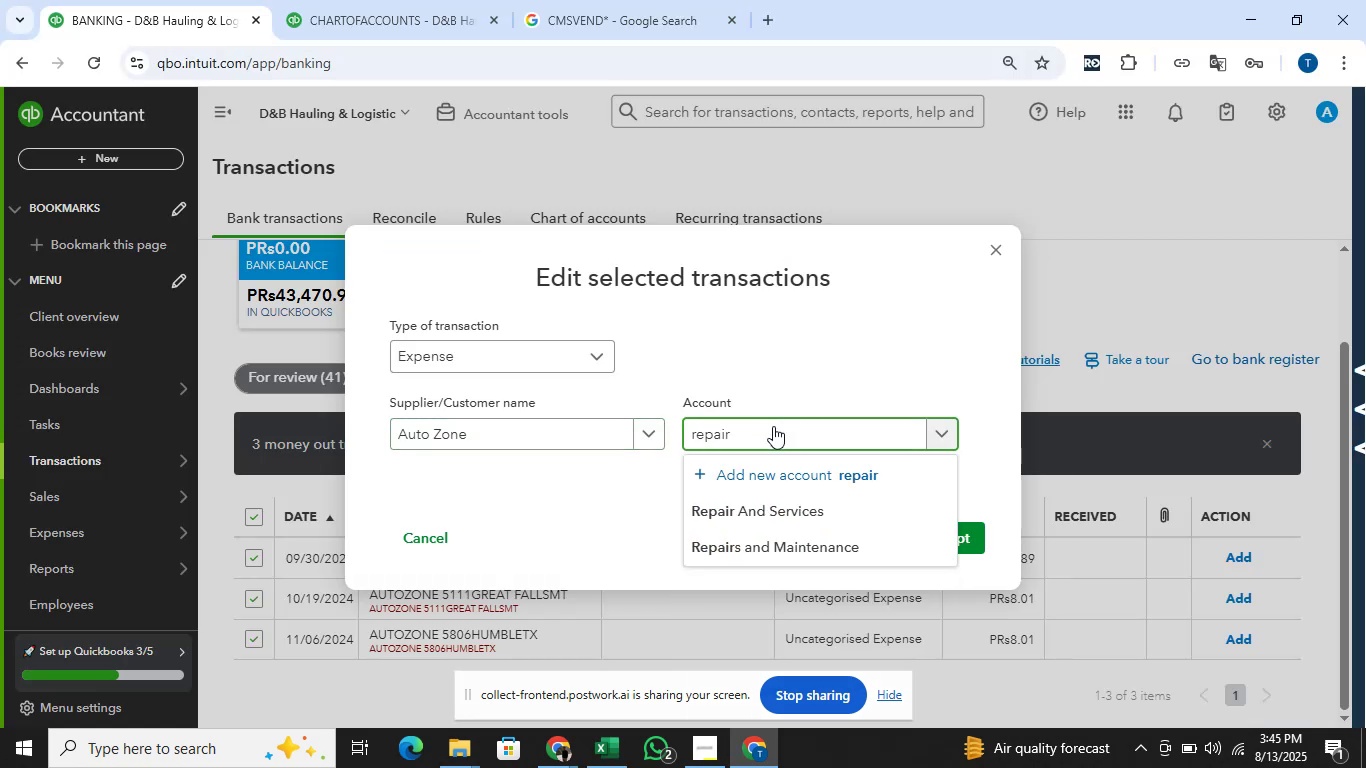 
left_click([814, 511])
 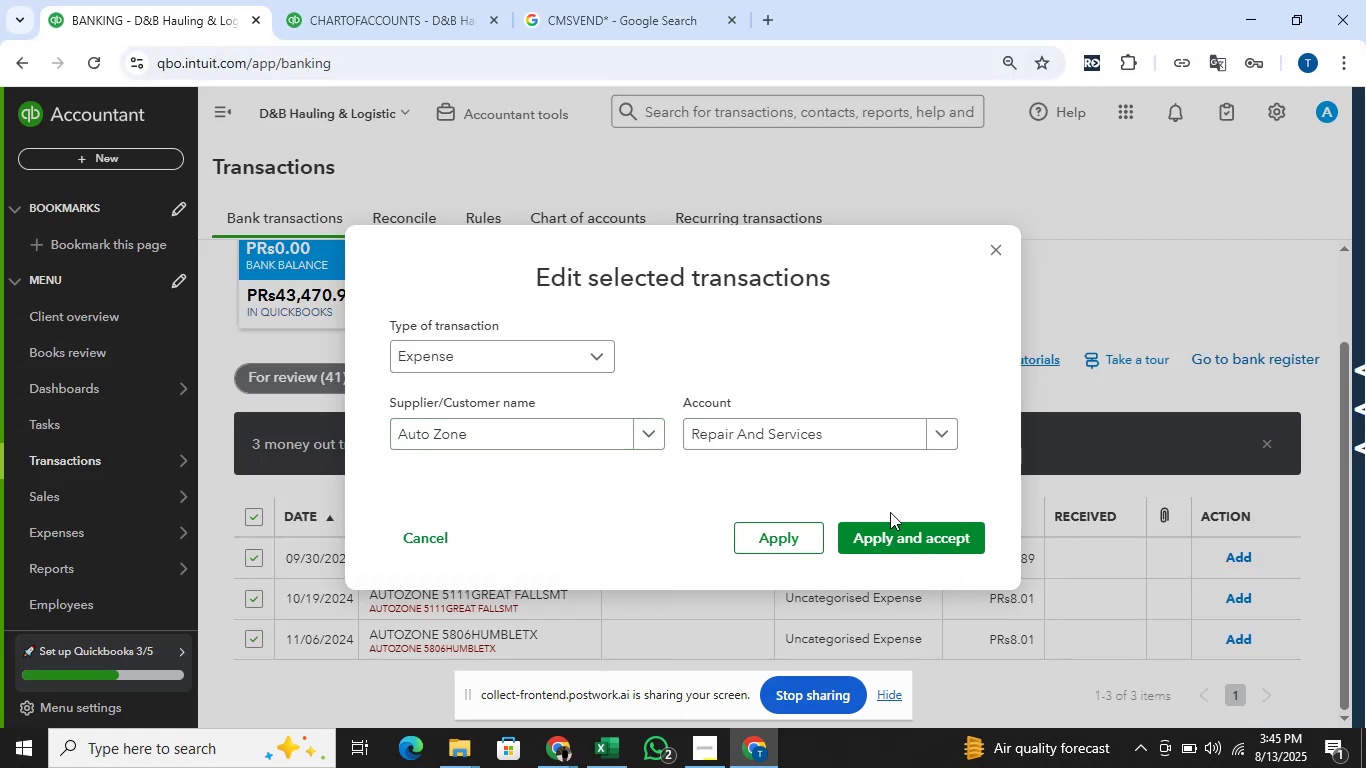 
left_click([924, 525])
 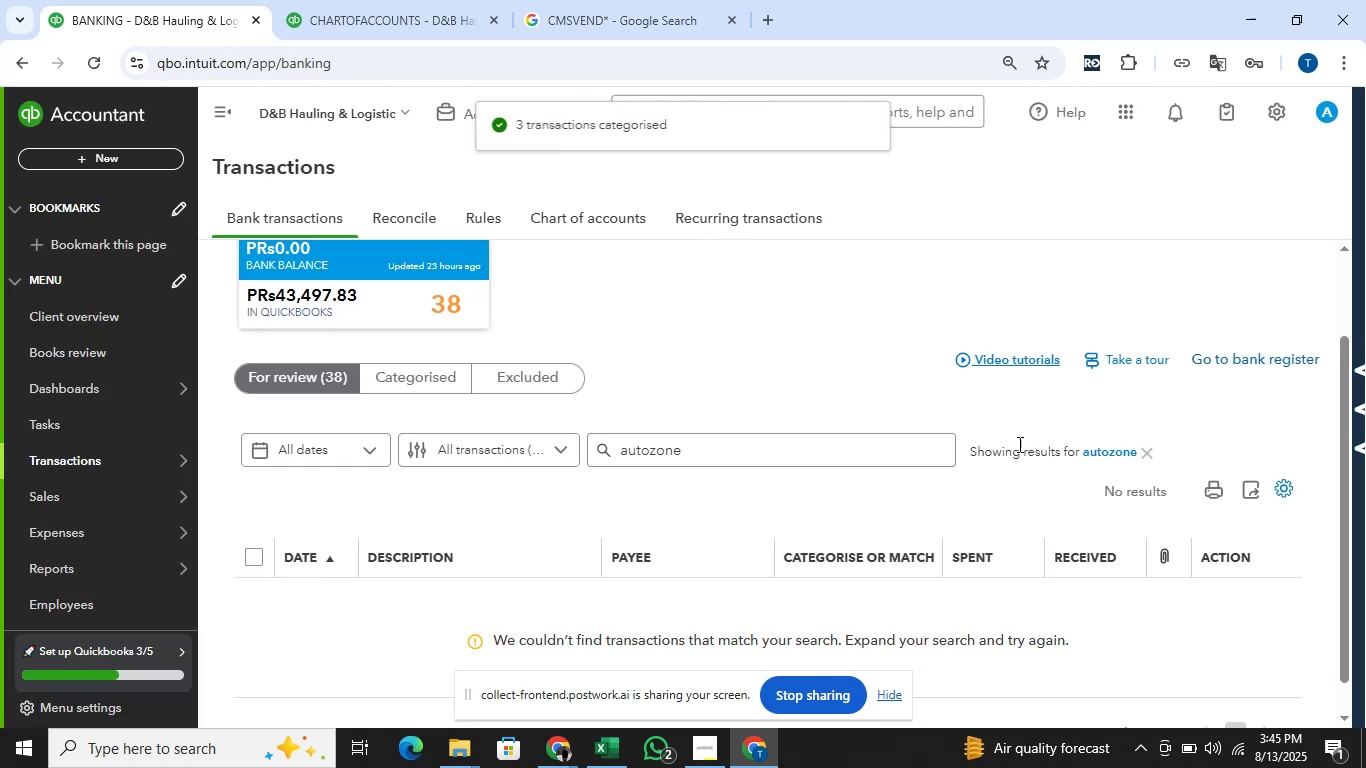 
left_click([1148, 454])
 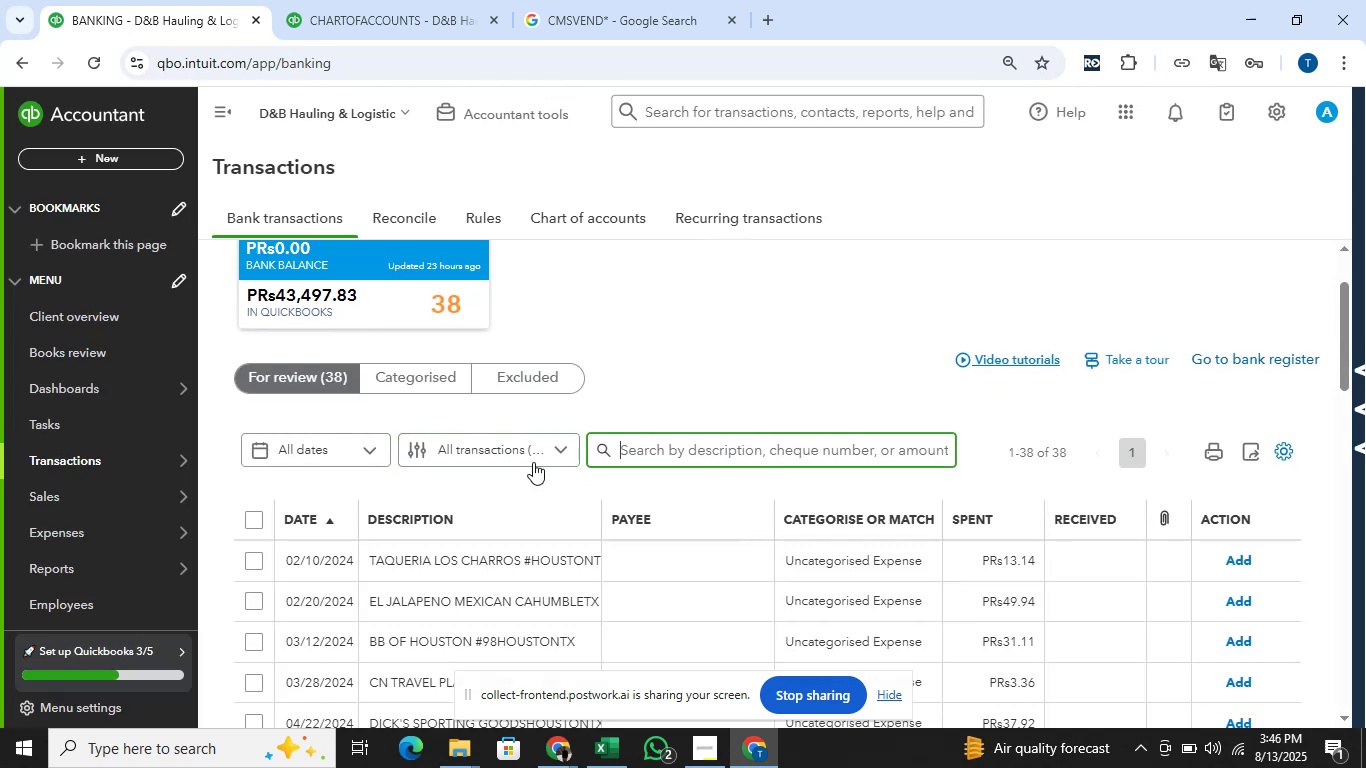 
scroll: coordinate [605, 434], scroll_direction: down, amount: 1.0
 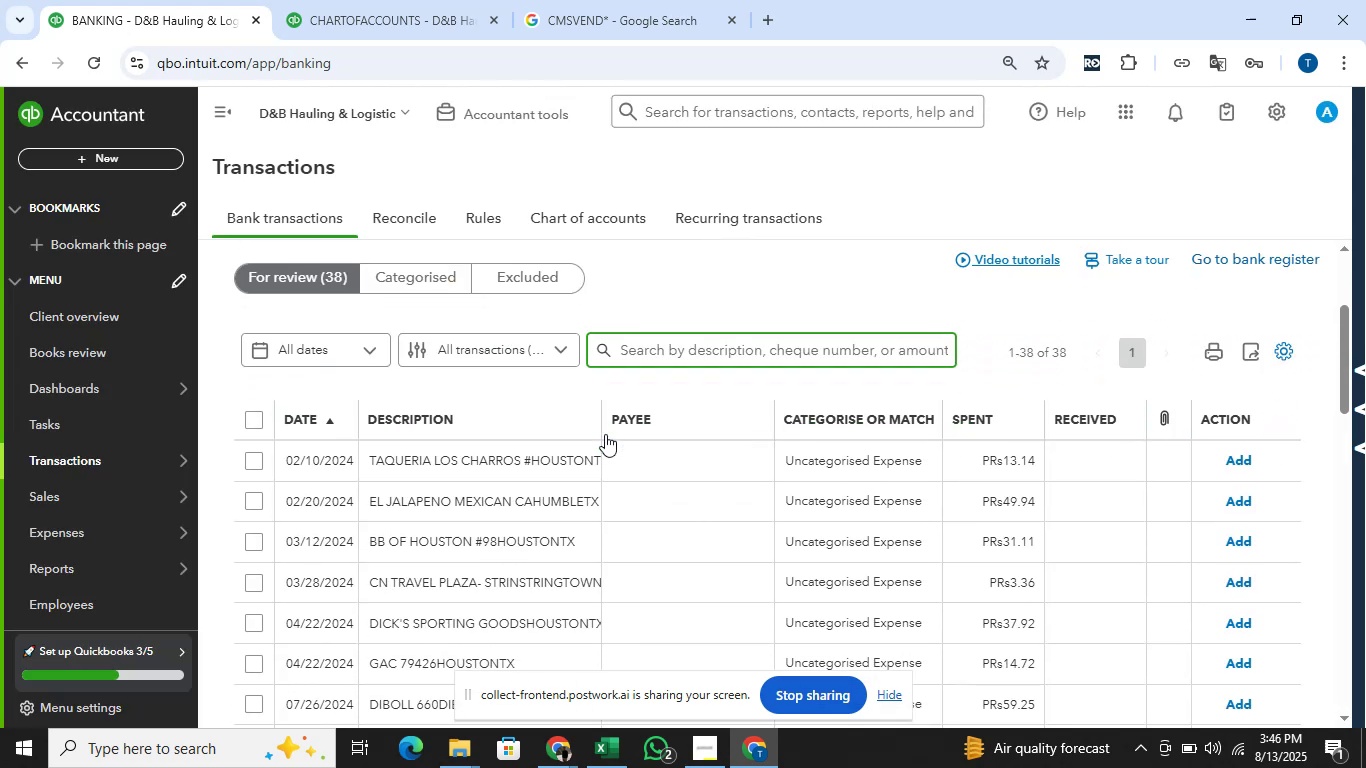 
key(Alt+AltLeft)
 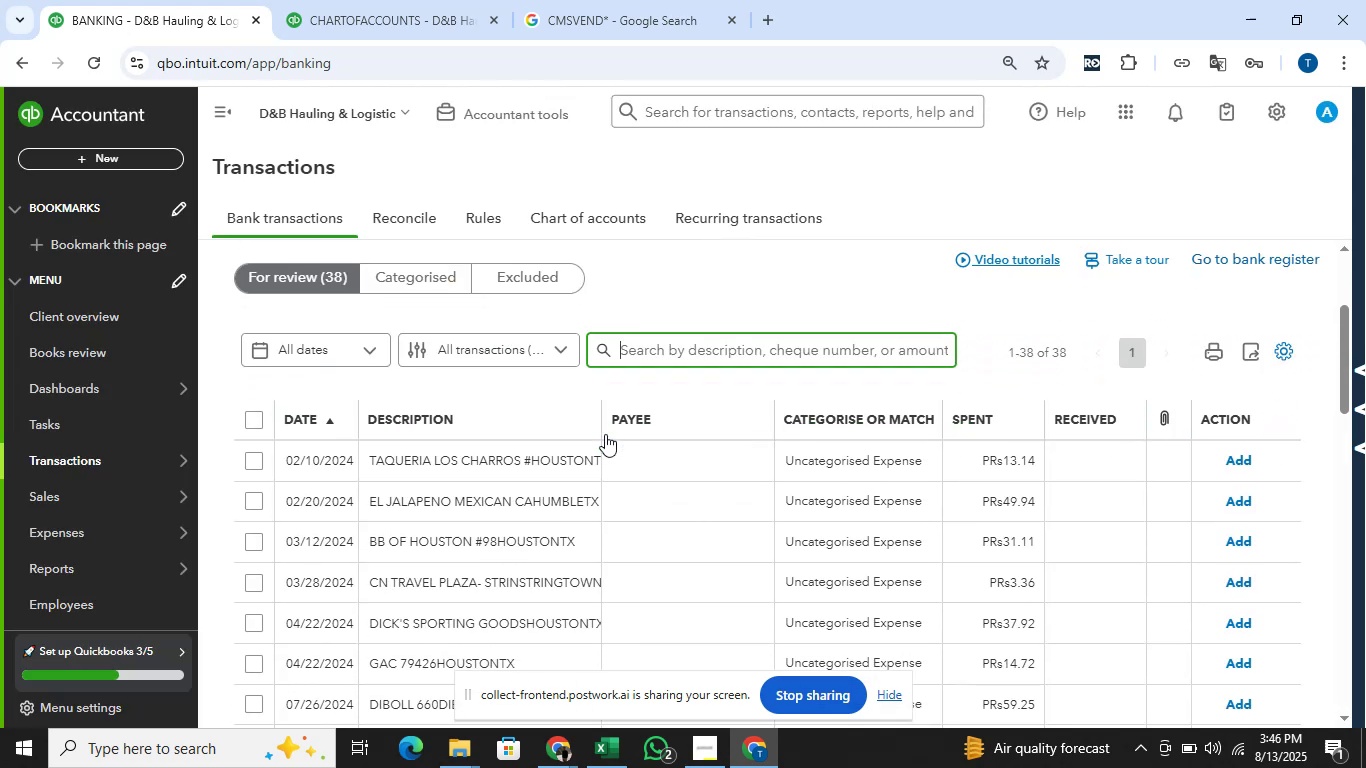 
key(Alt+Tab)
 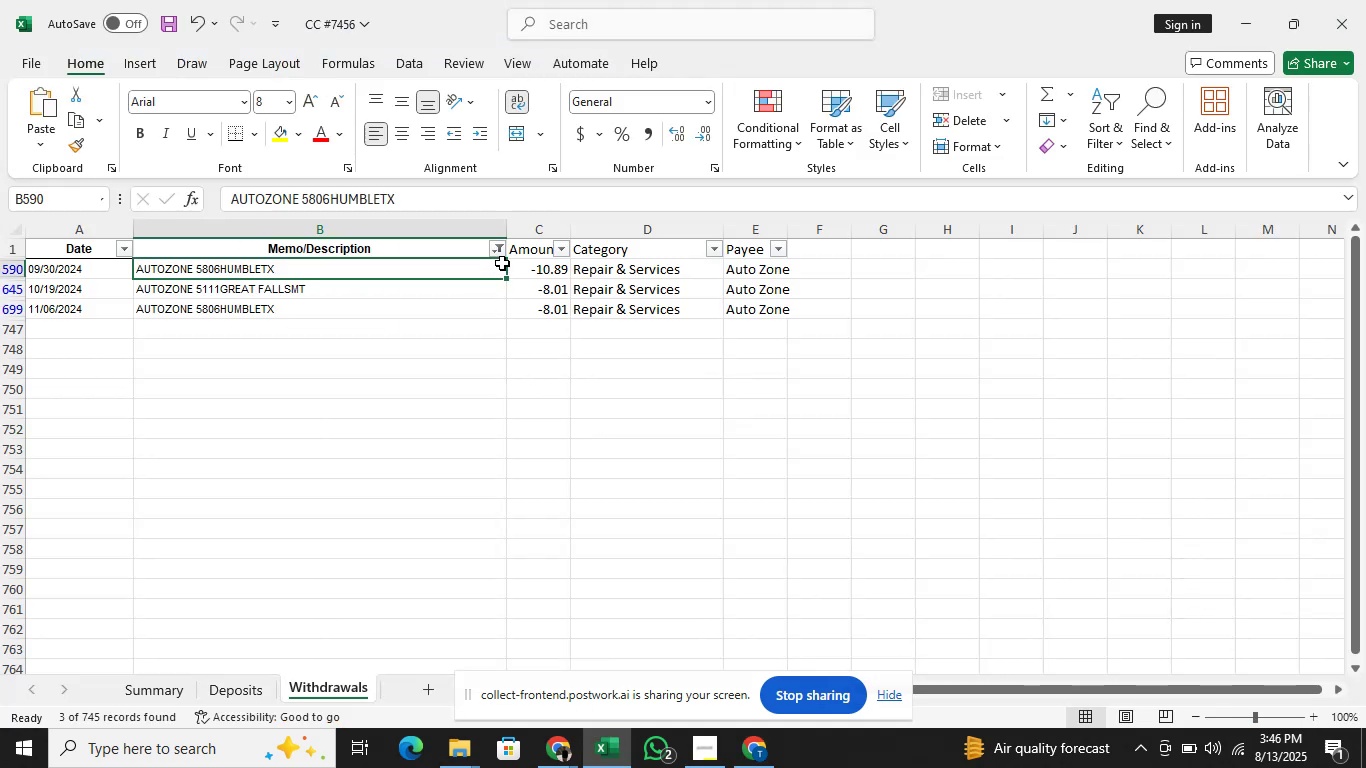 
left_click([497, 250])
 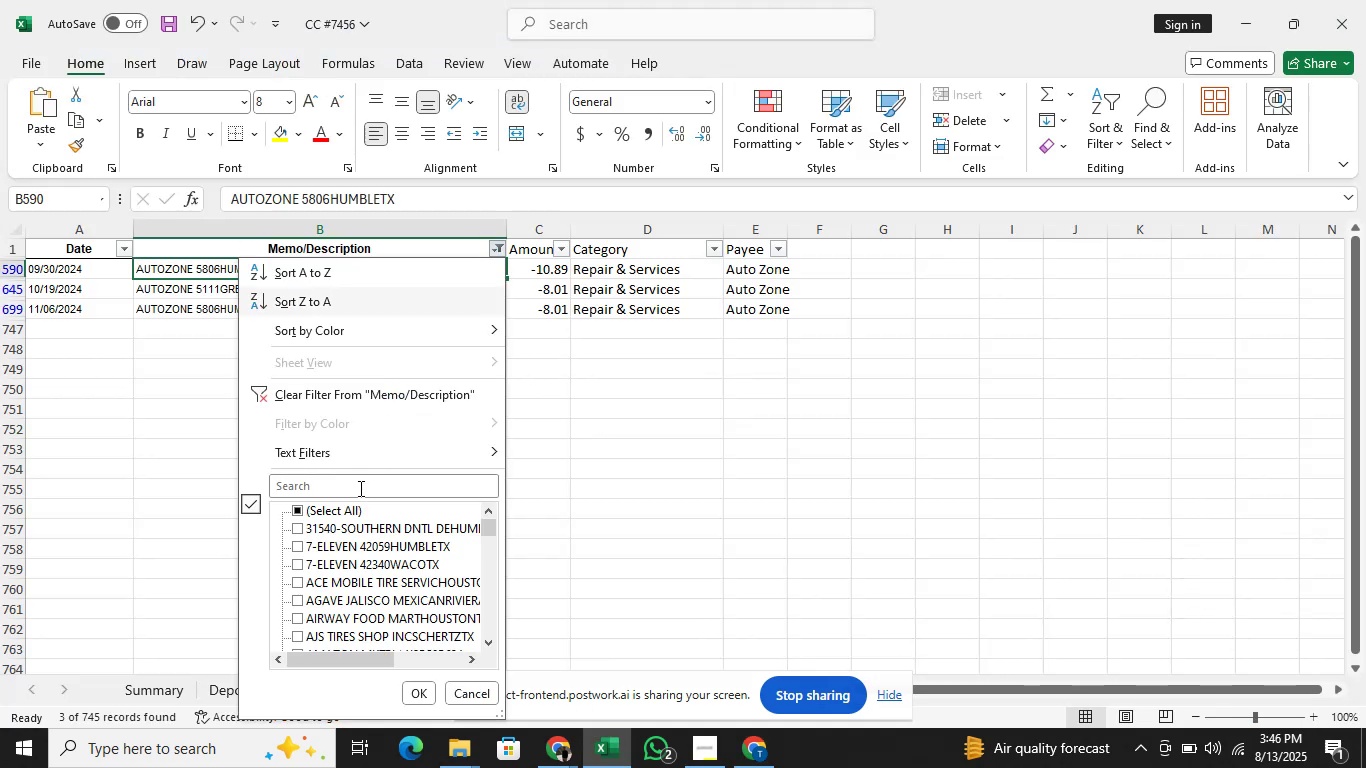 
left_click([359, 488])
 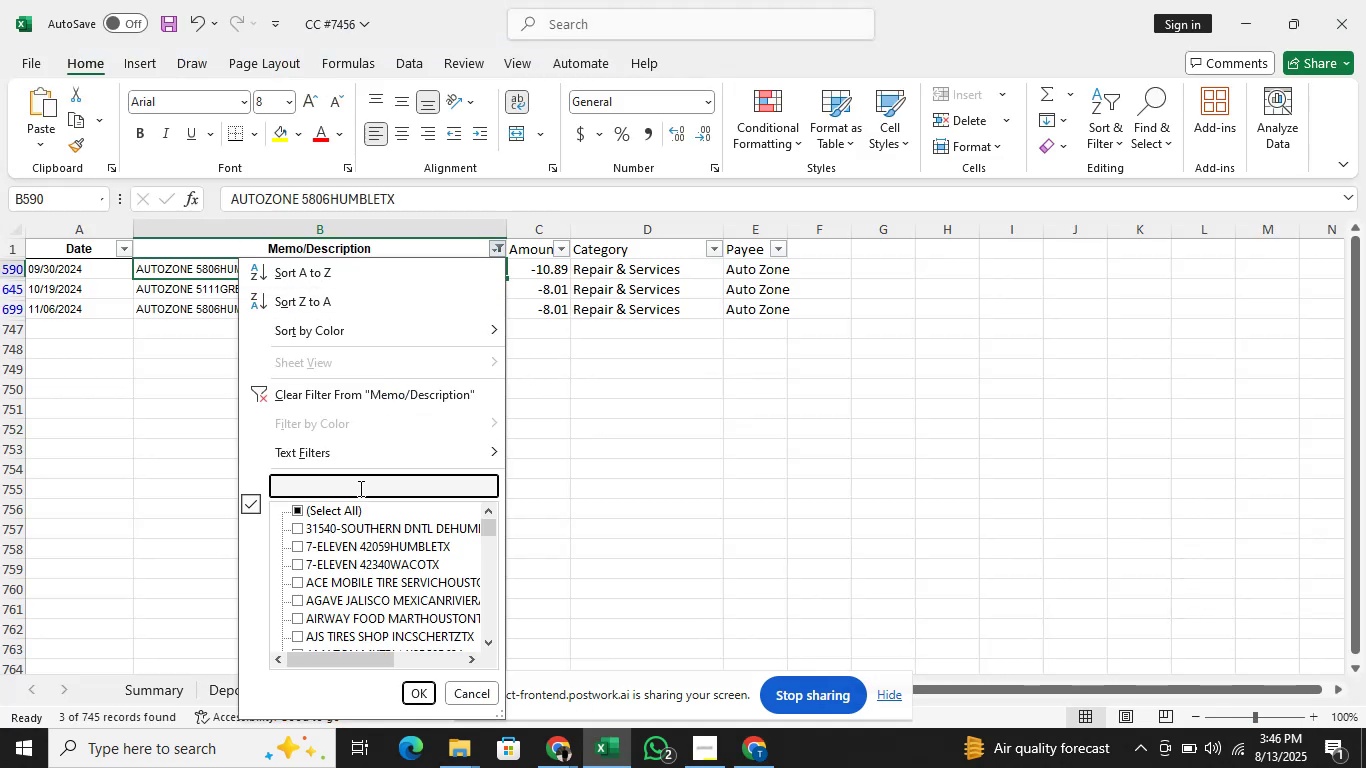 
type(cn trav)
 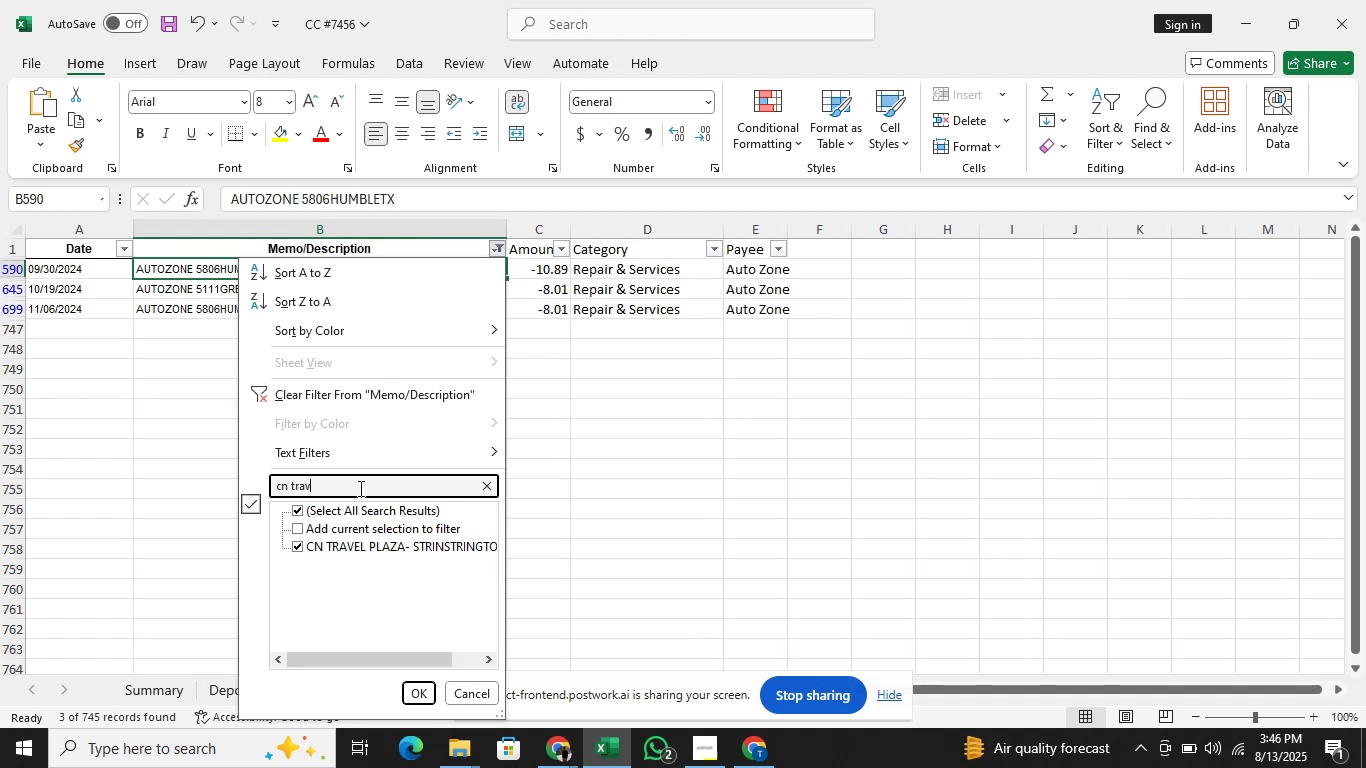 
key(Enter)
 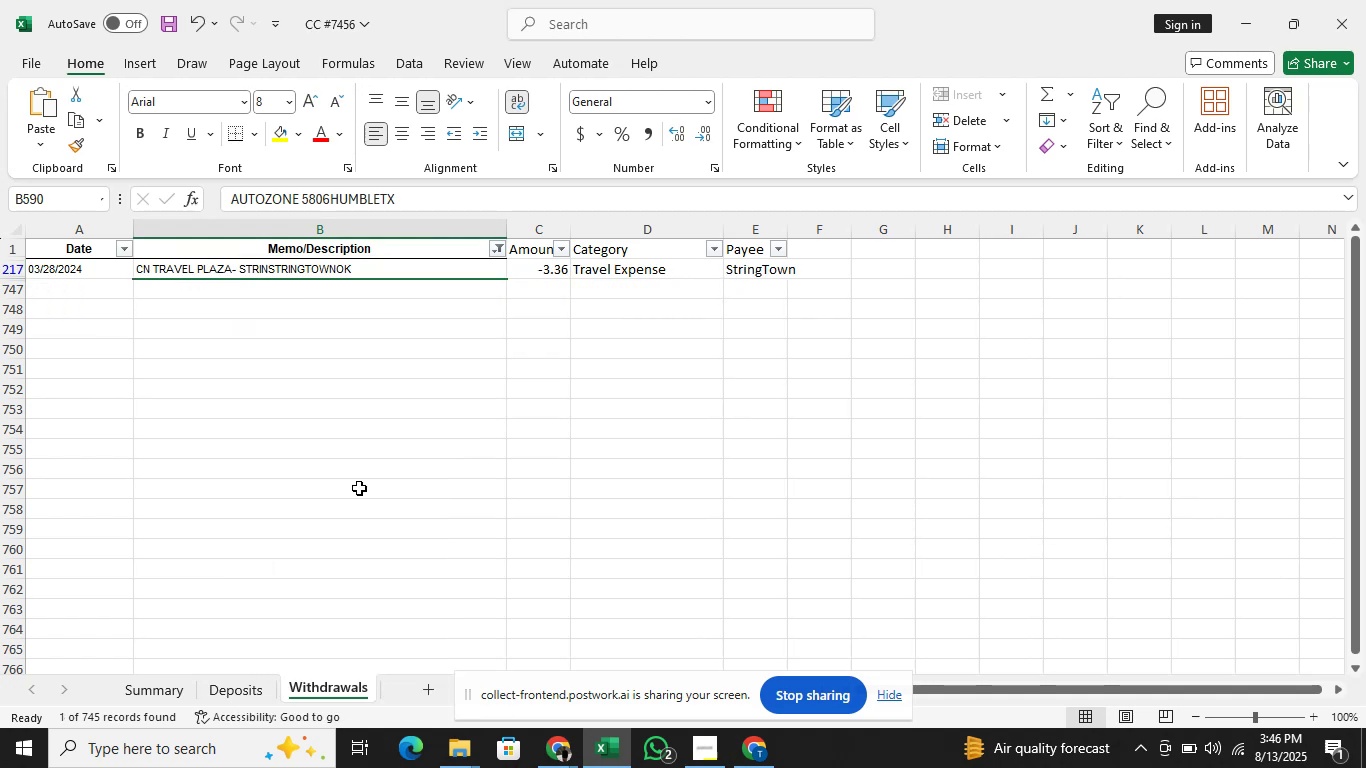 
key(Alt+Tab)
 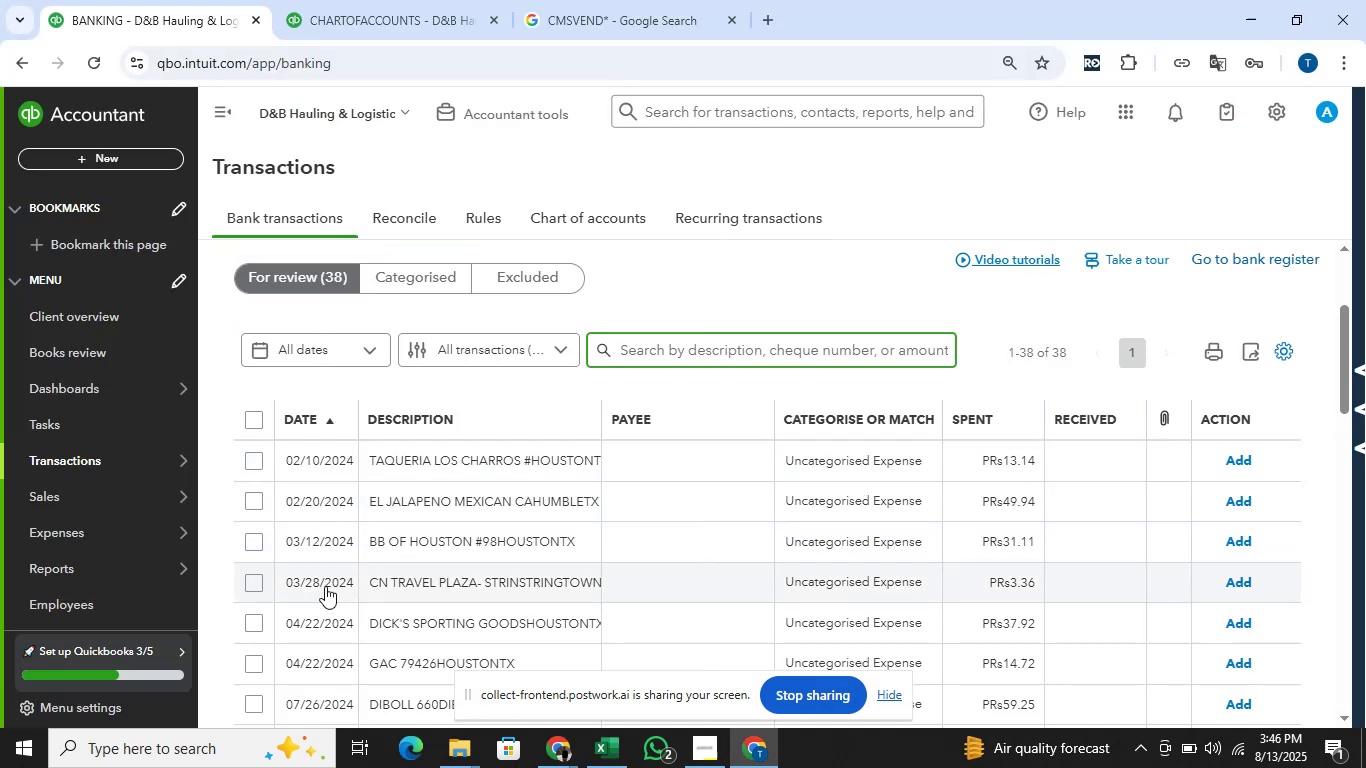 
left_click([260, 582])
 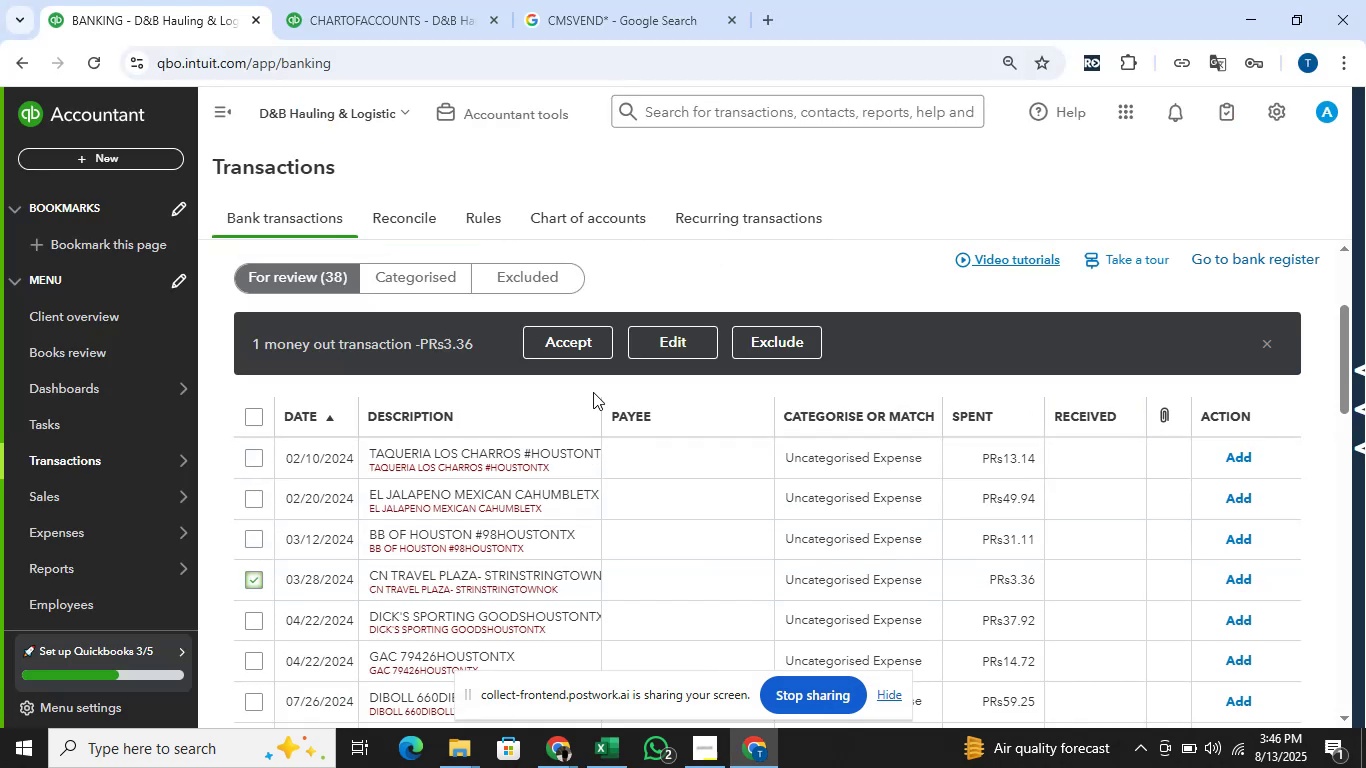 
left_click([642, 348])
 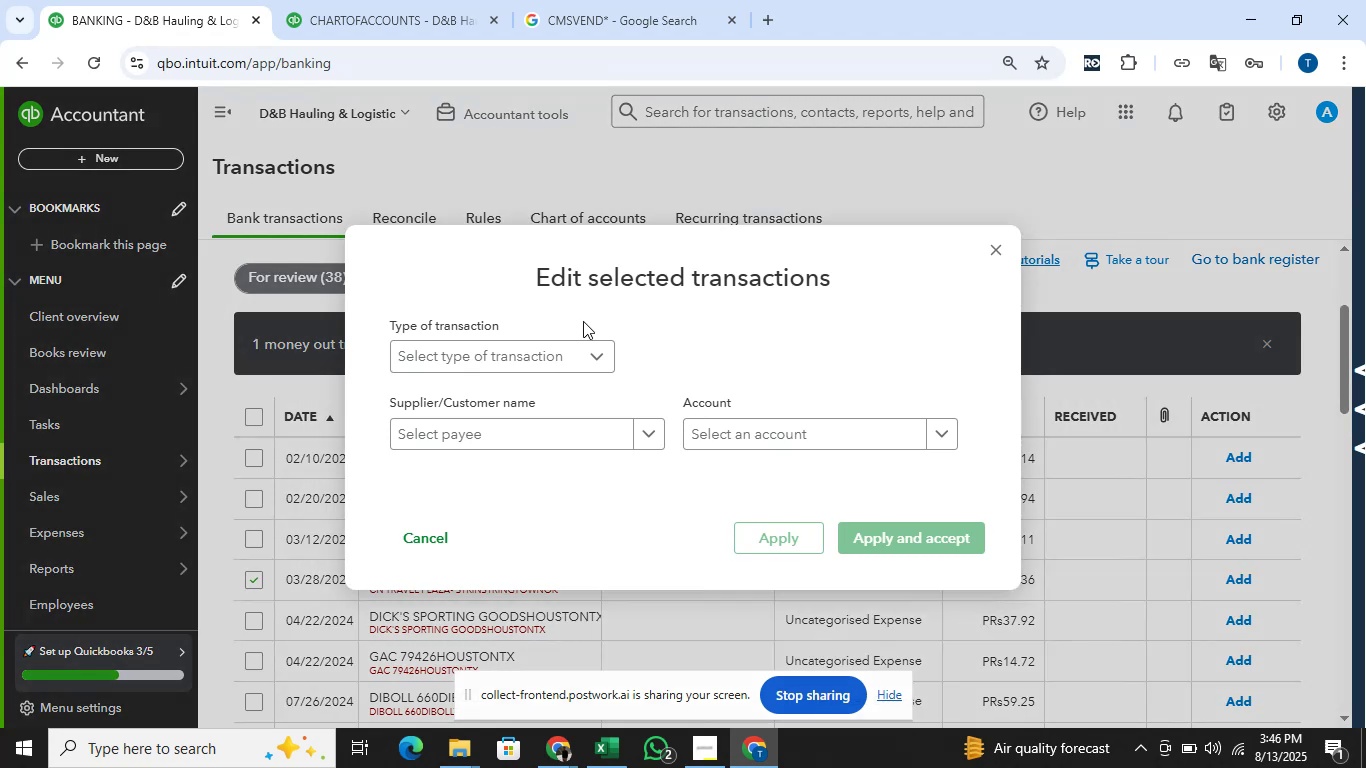 
left_click([563, 357])
 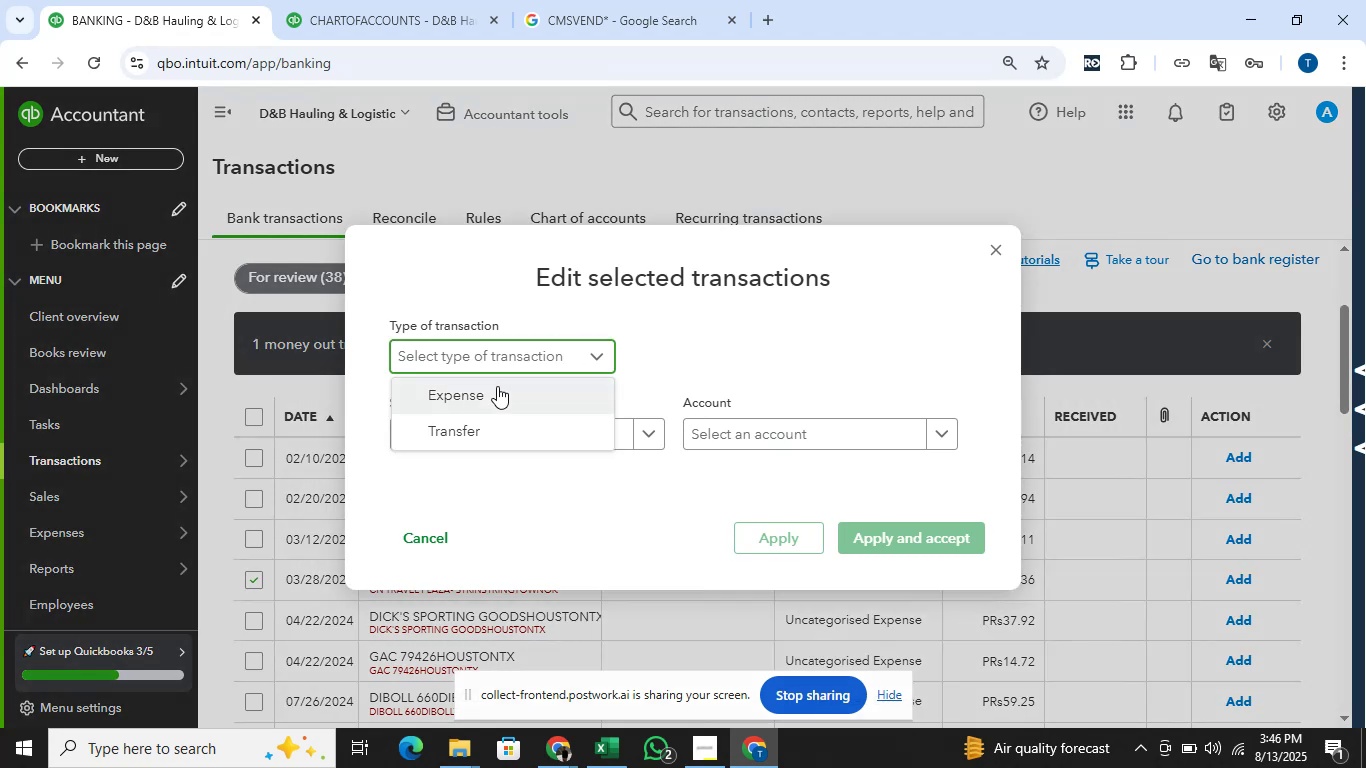 
left_click([495, 387])
 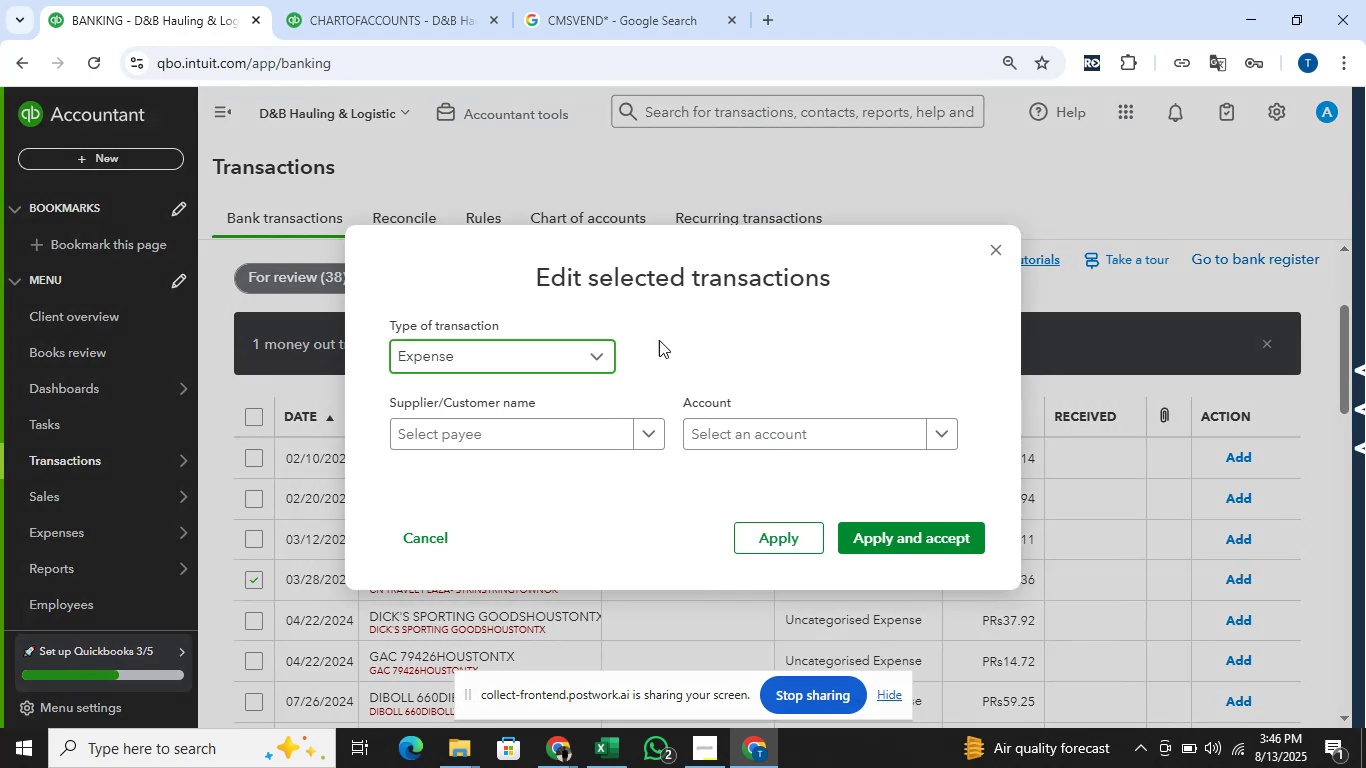 
key(Alt+AltLeft)
 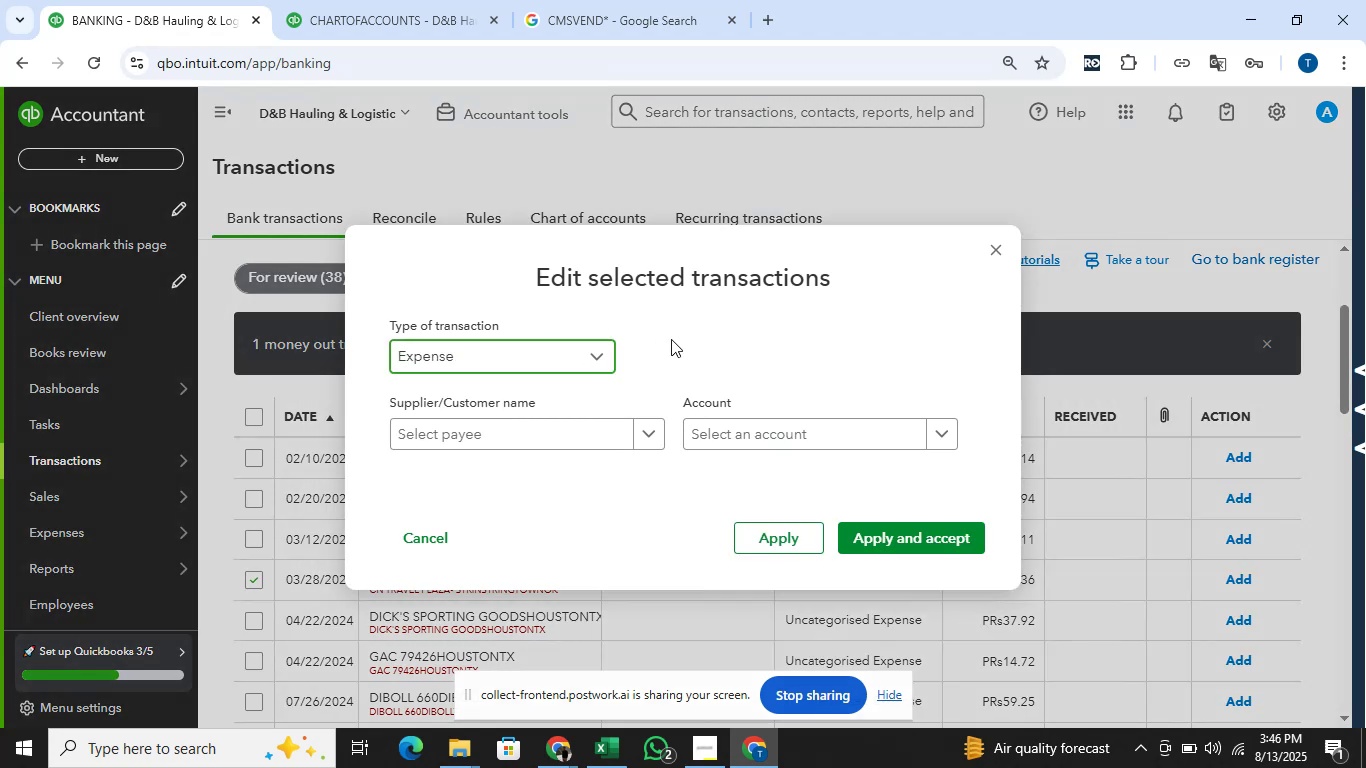 
key(Alt+Tab)
 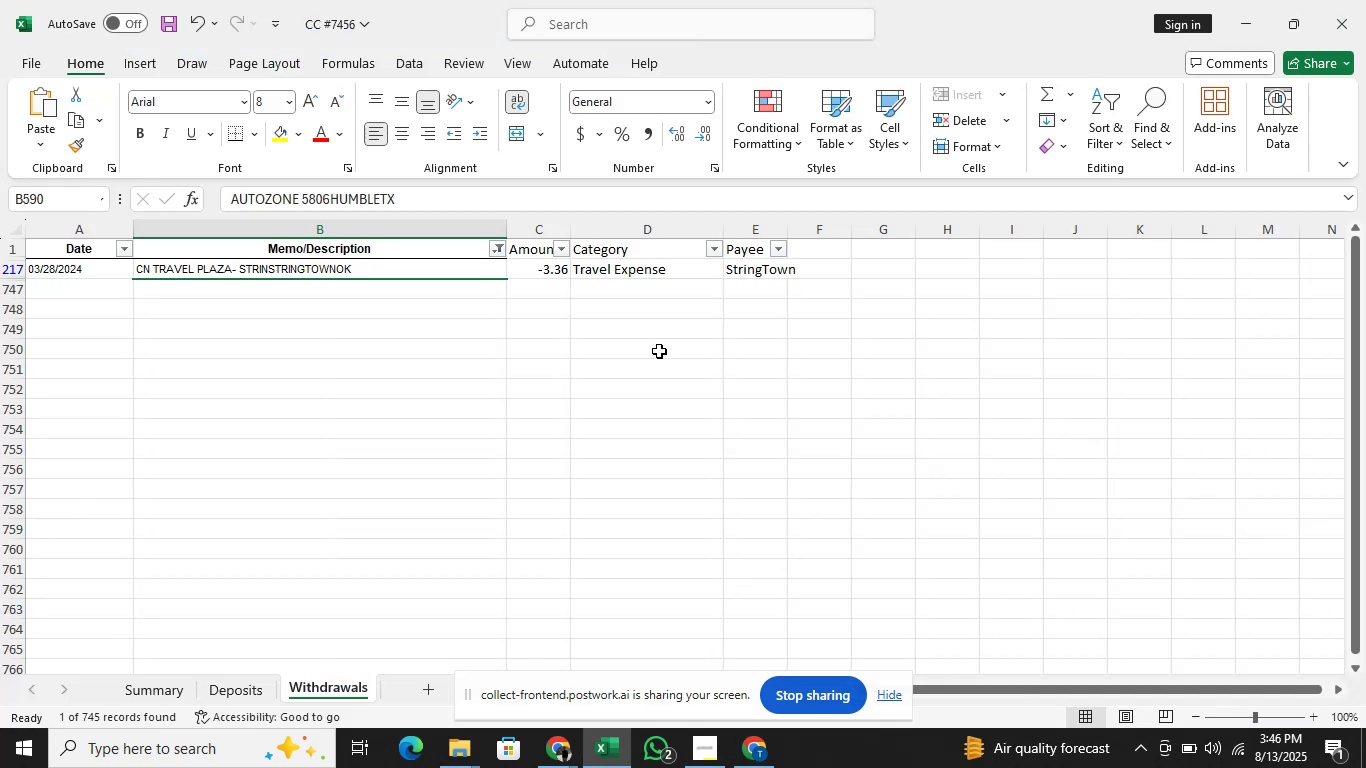 
key(Alt+AltLeft)
 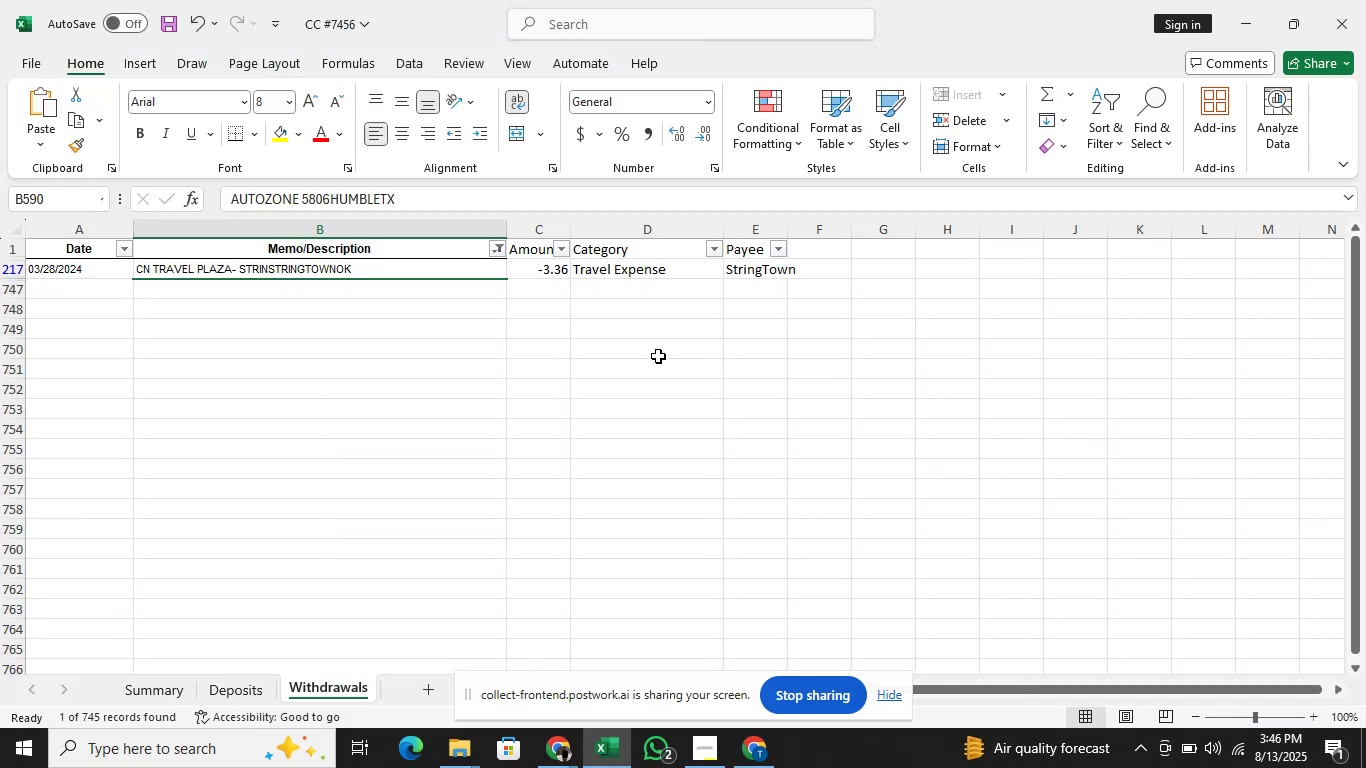 
key(Alt+Tab)
 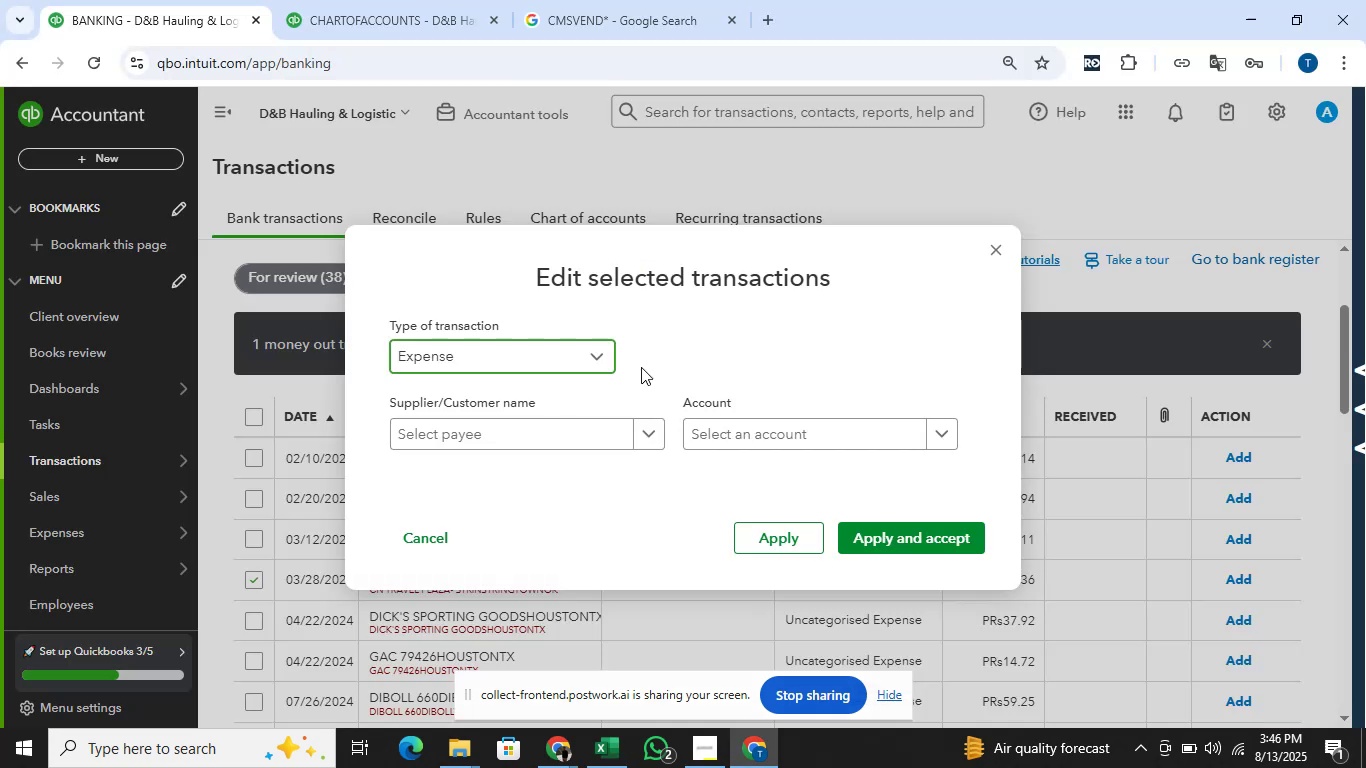 
key(Alt+AltLeft)
 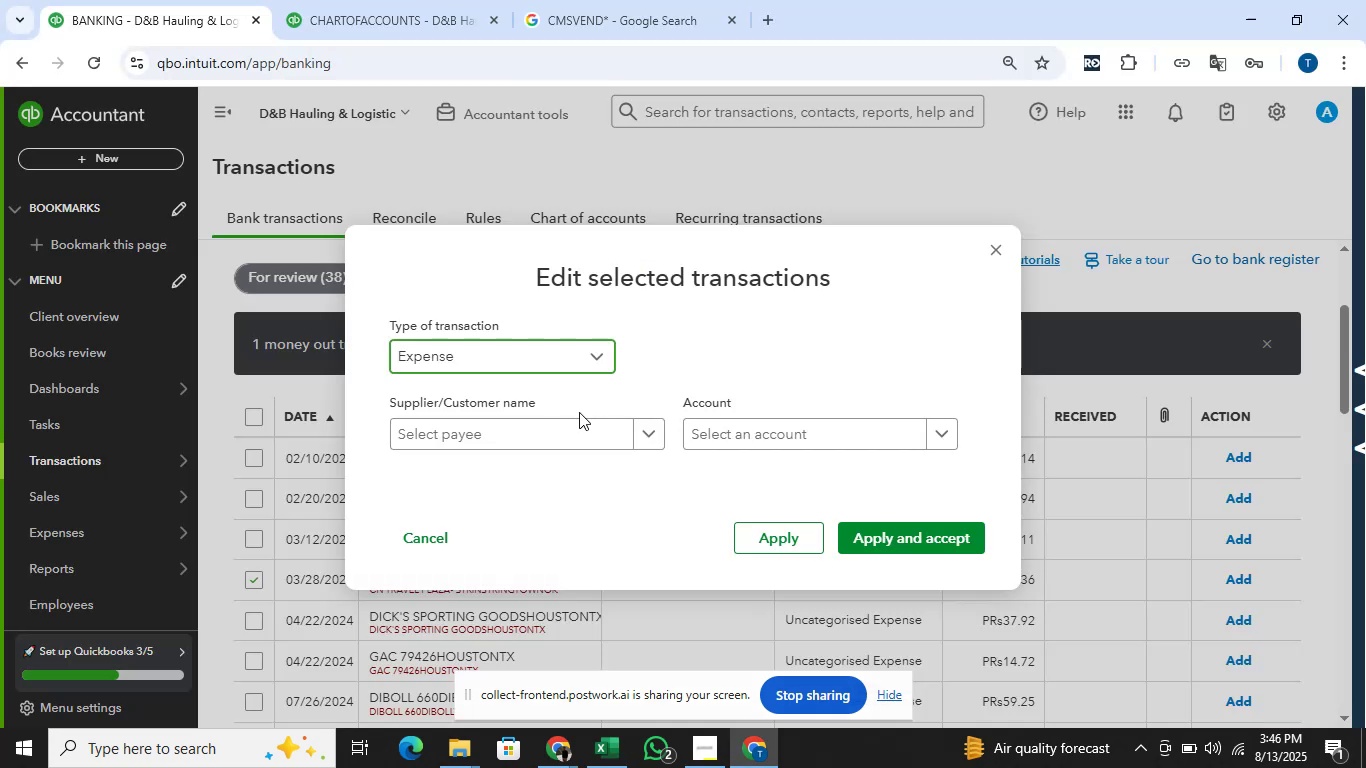 
key(Alt+Tab)
 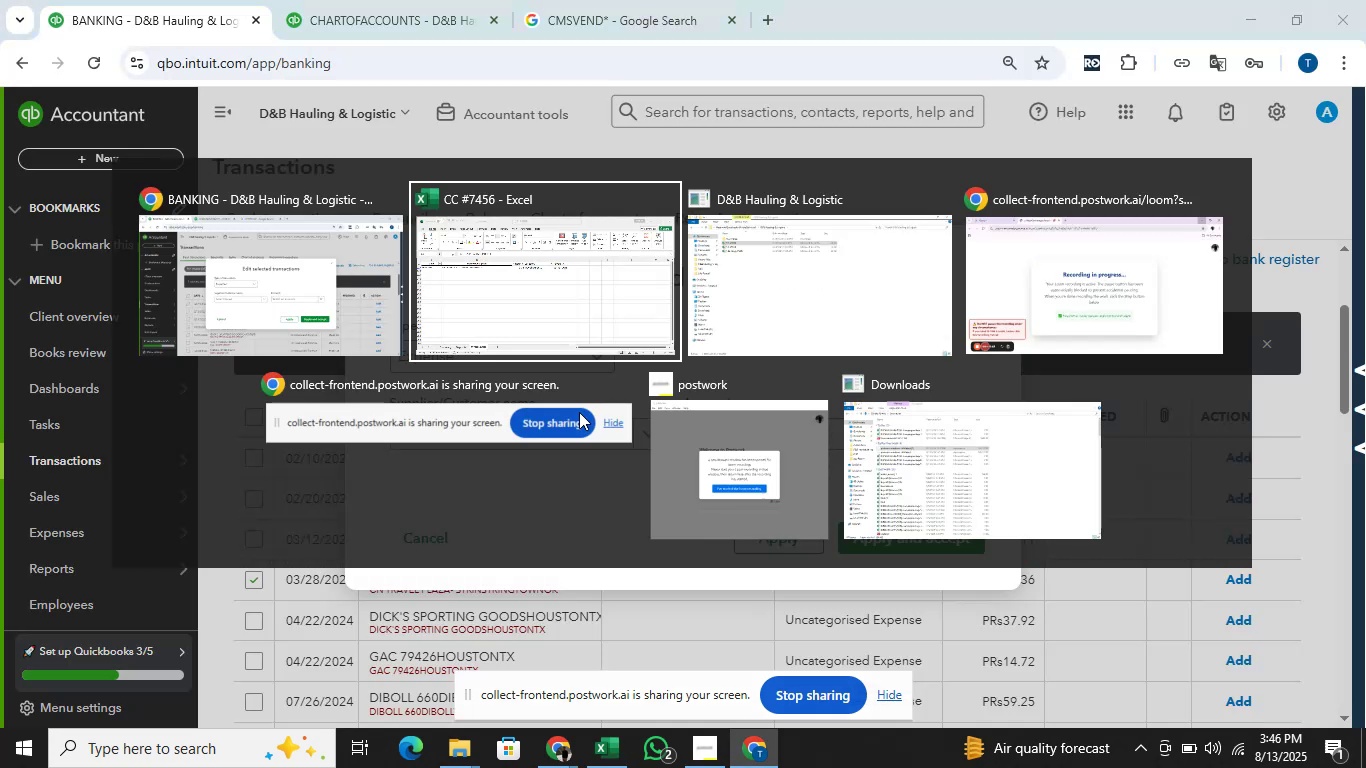 
key(Alt+AltLeft)
 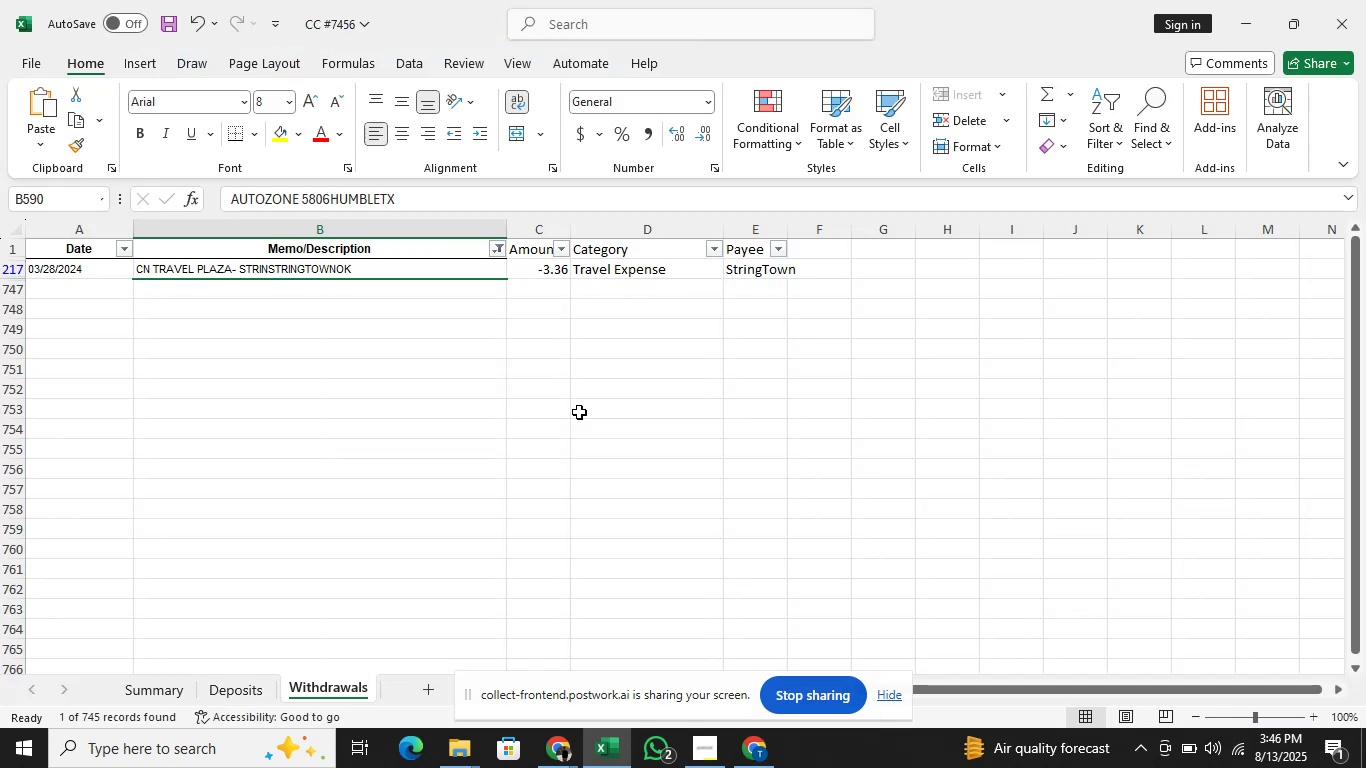 
key(Alt+Tab)
 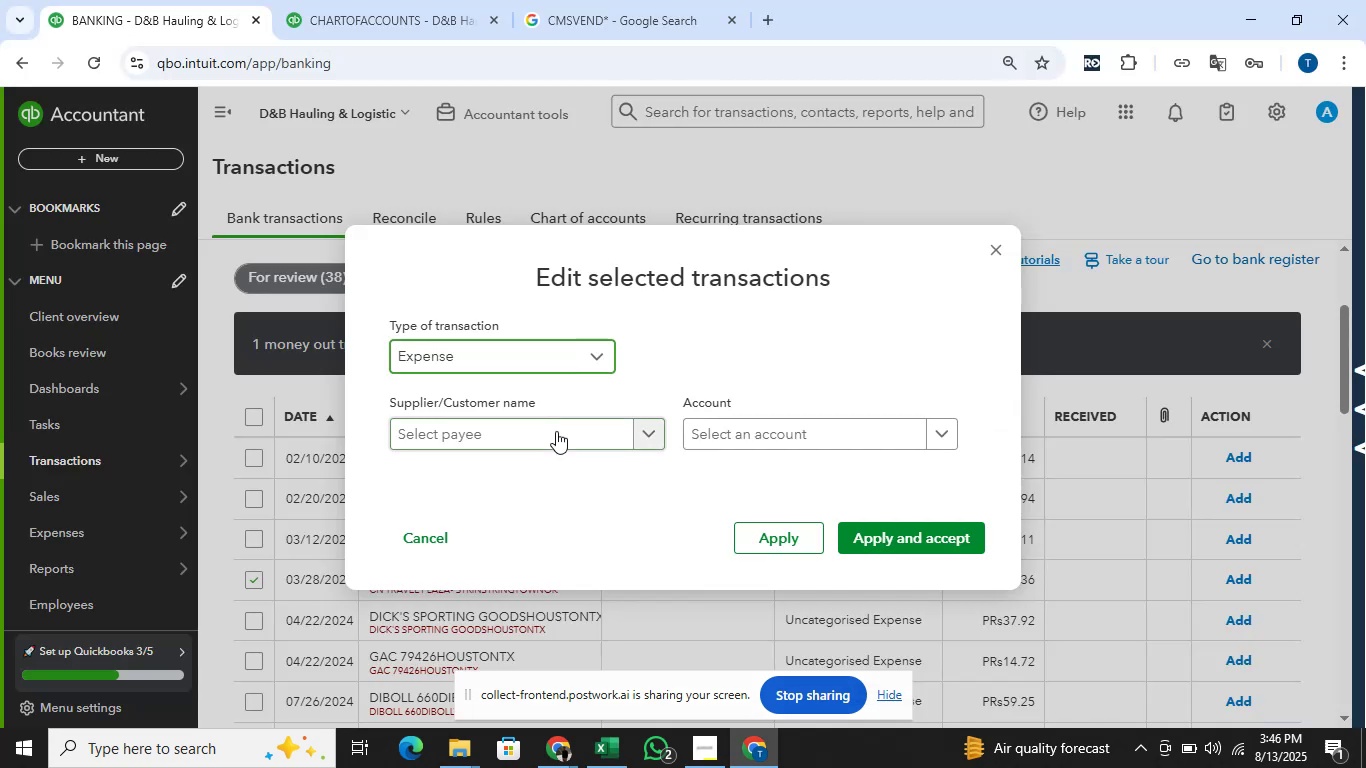 
left_click([555, 432])
 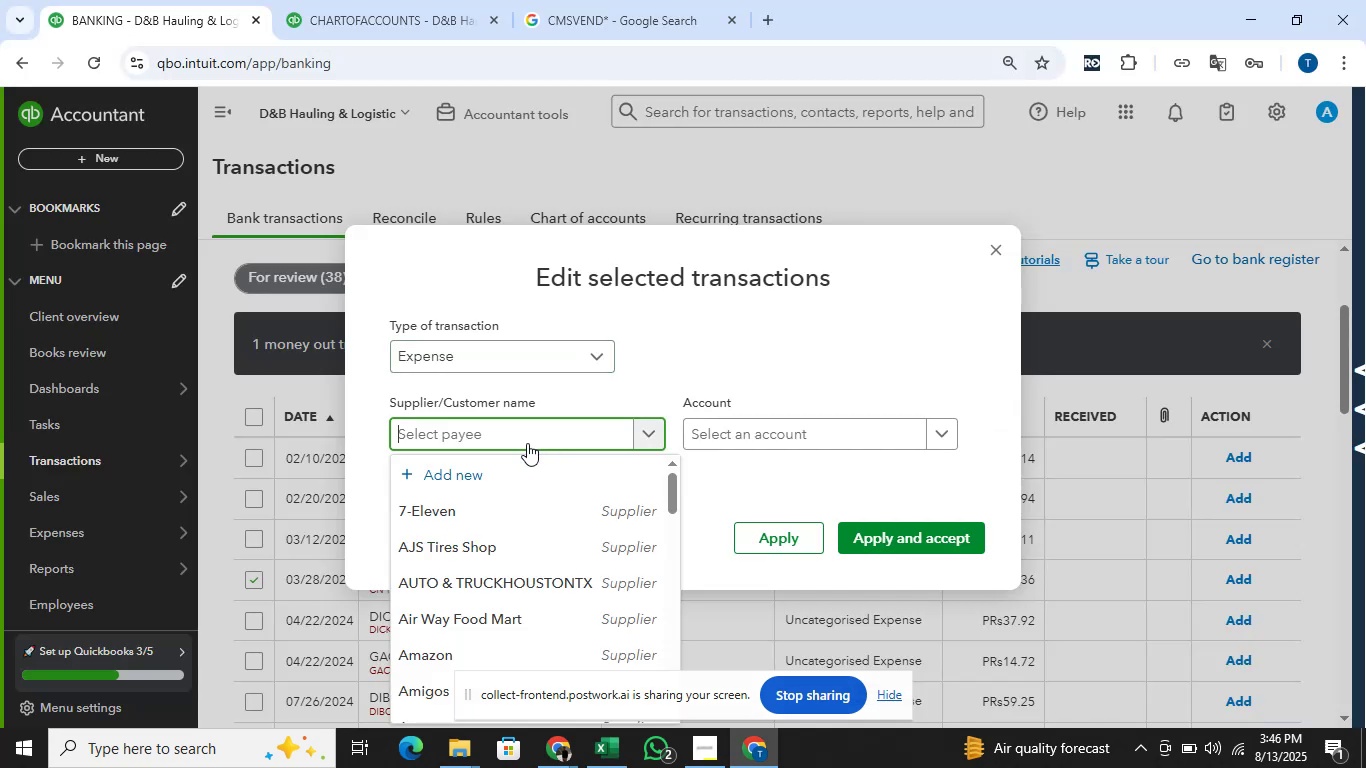 
type(String Town)
 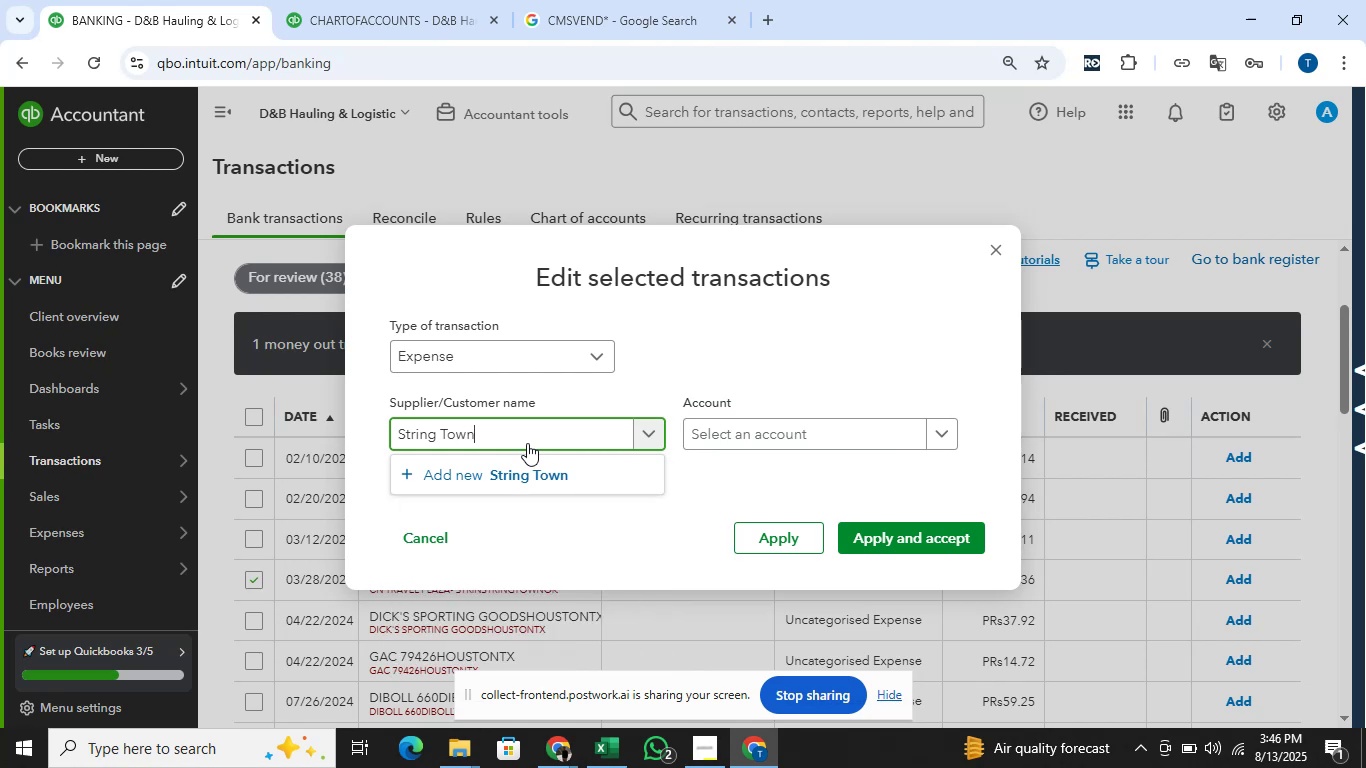 
left_click([528, 481])
 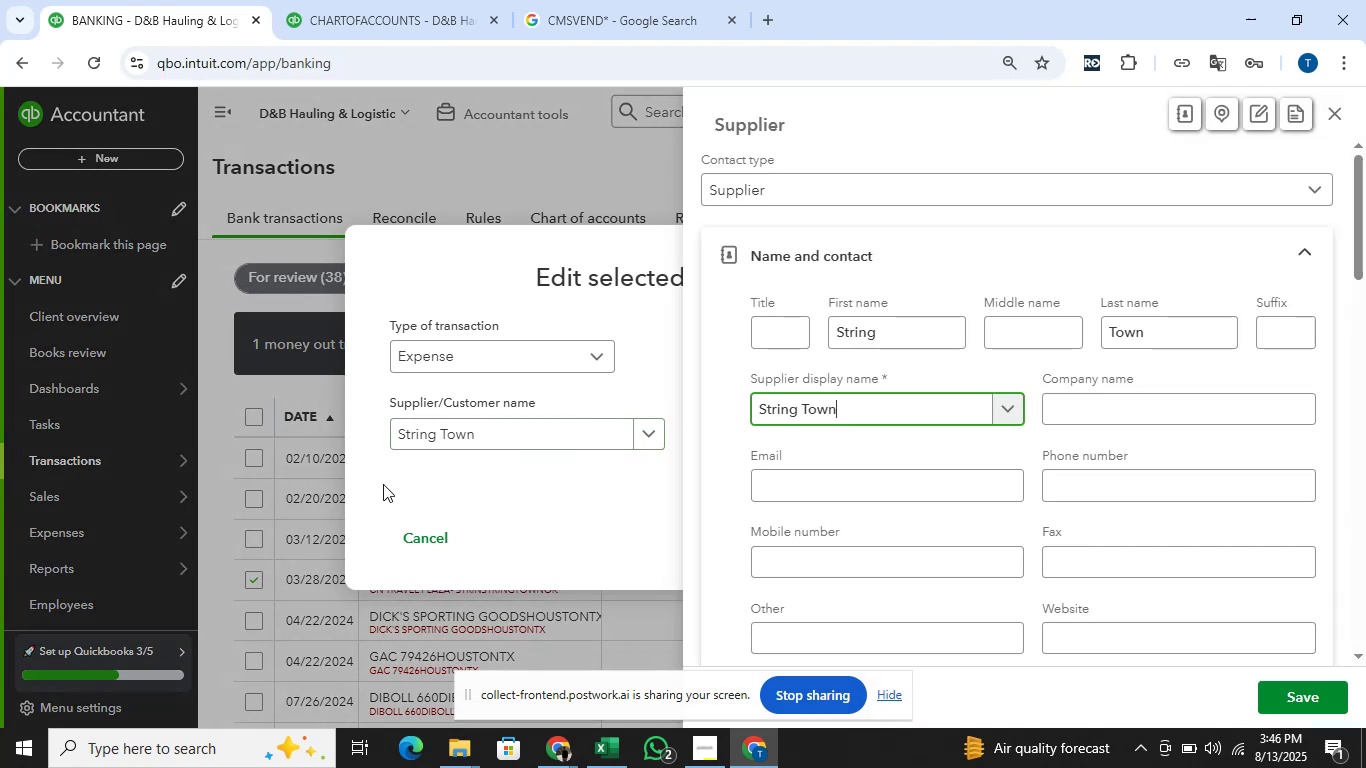 
key(Alt+AltLeft)
 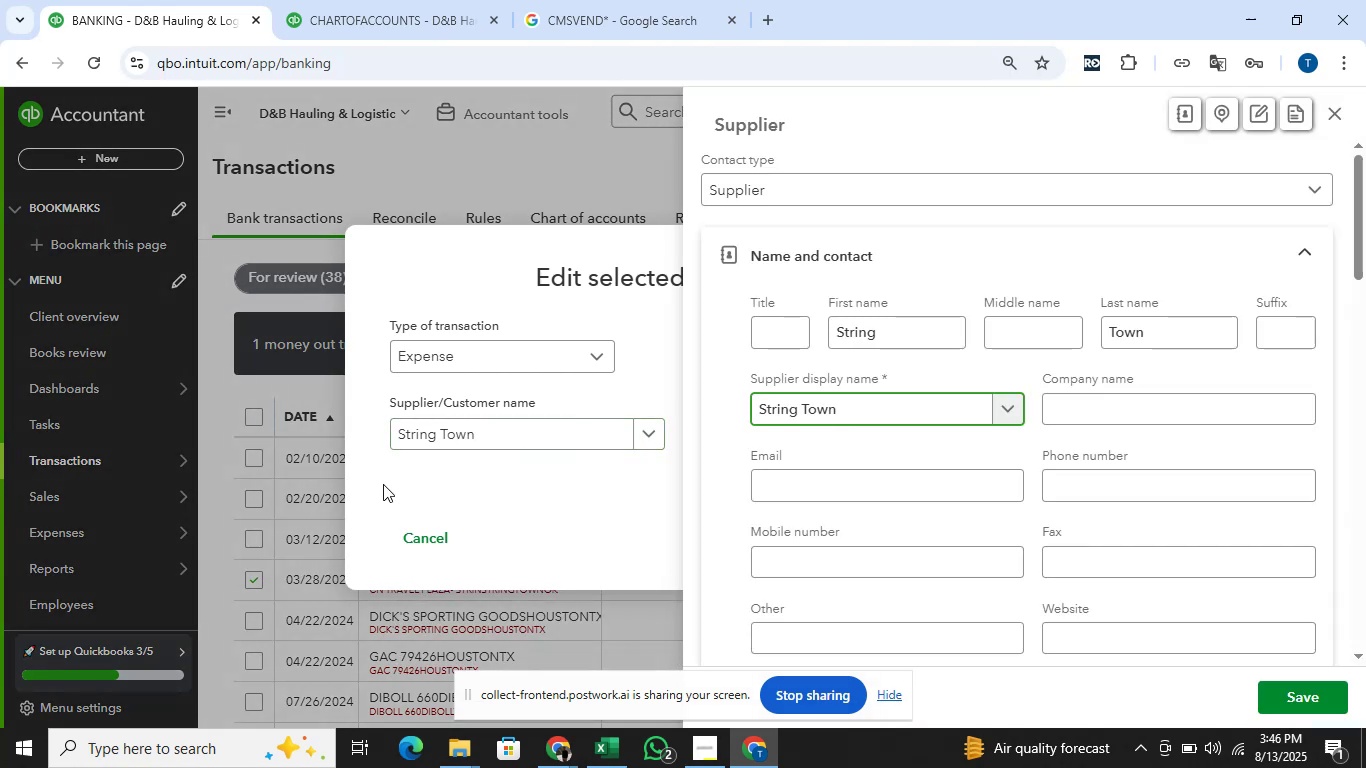 
key(Alt+Tab)
 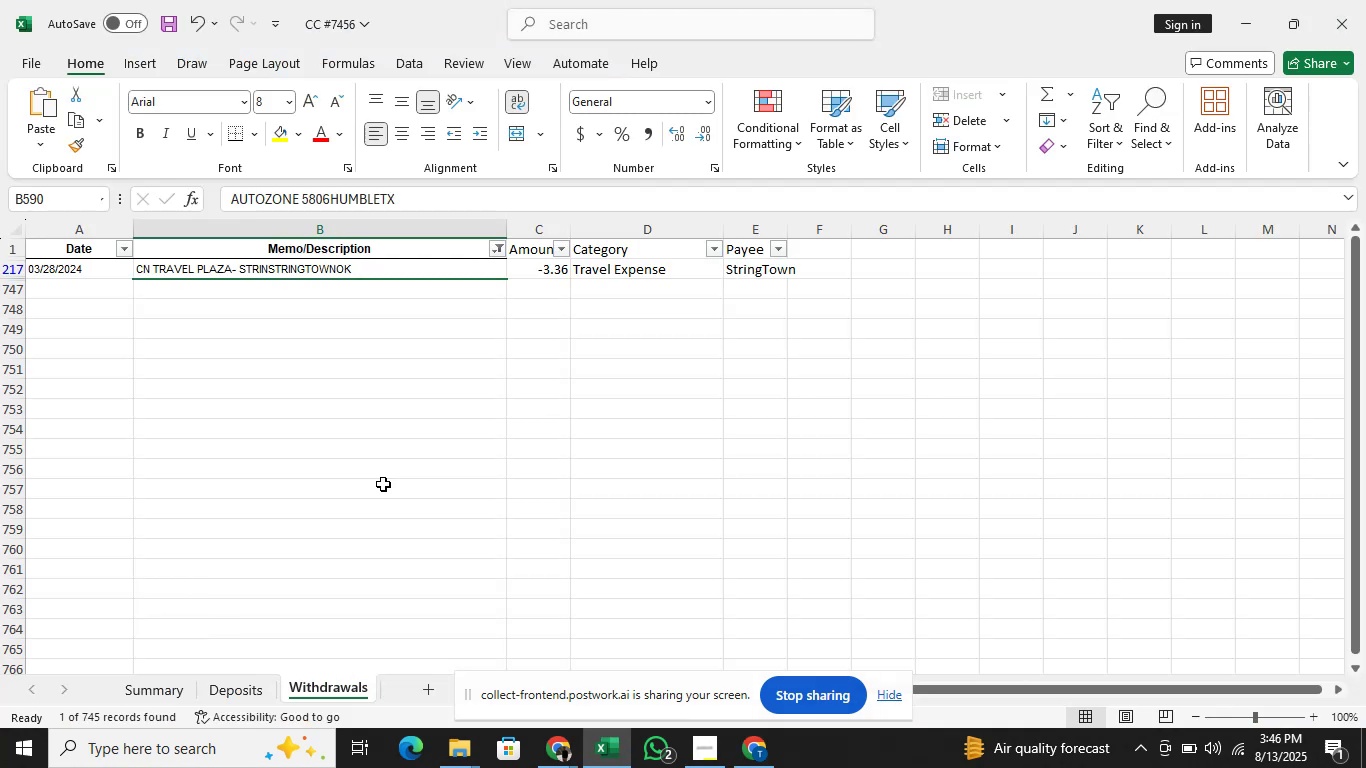 
key(Alt+AltLeft)
 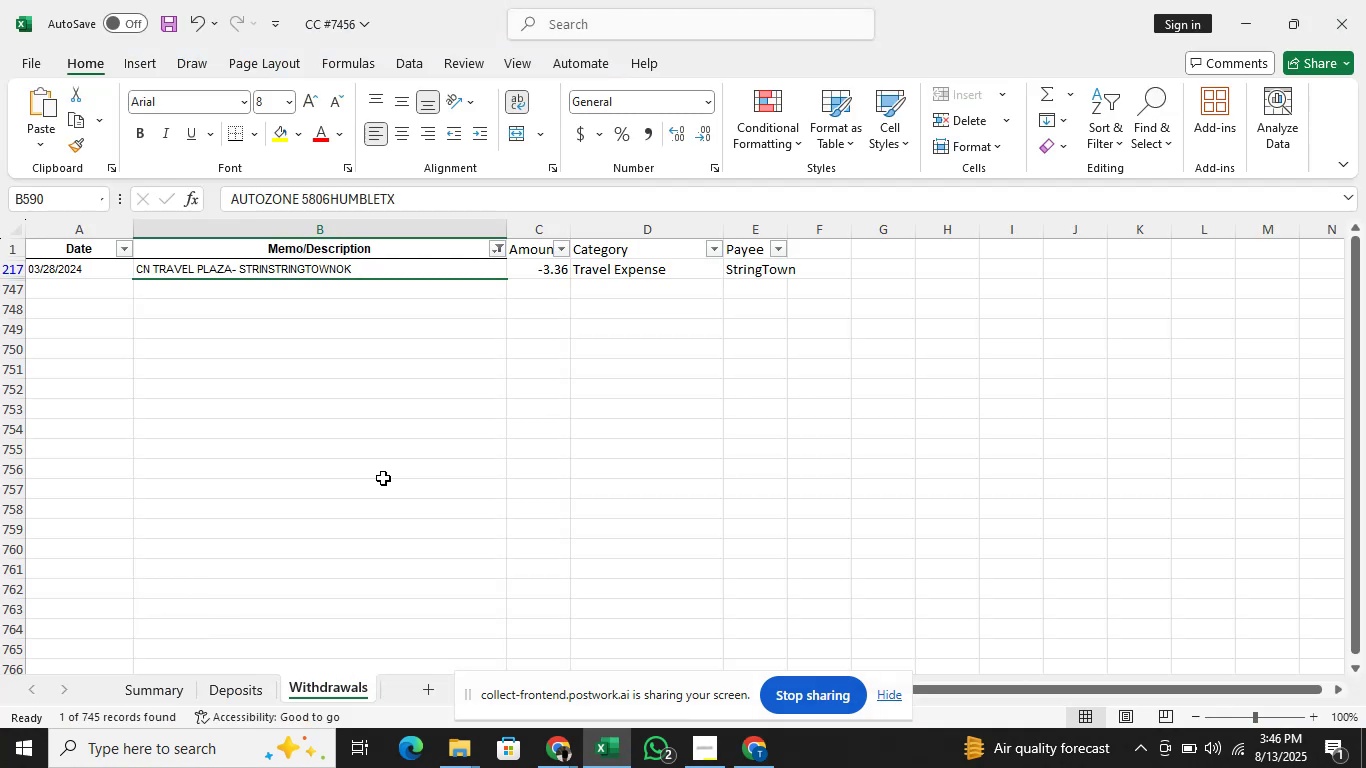 
key(Alt+Tab)
 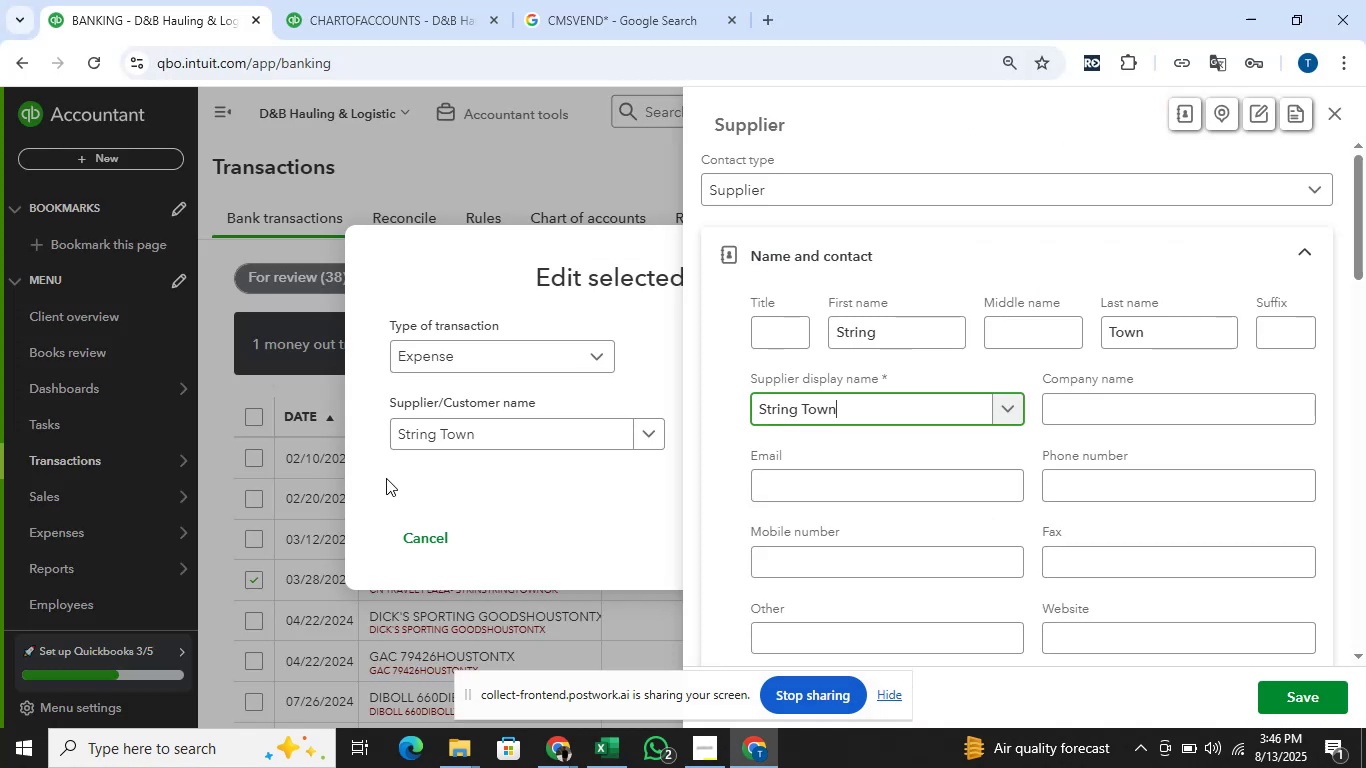 
key(Alt+AltLeft)
 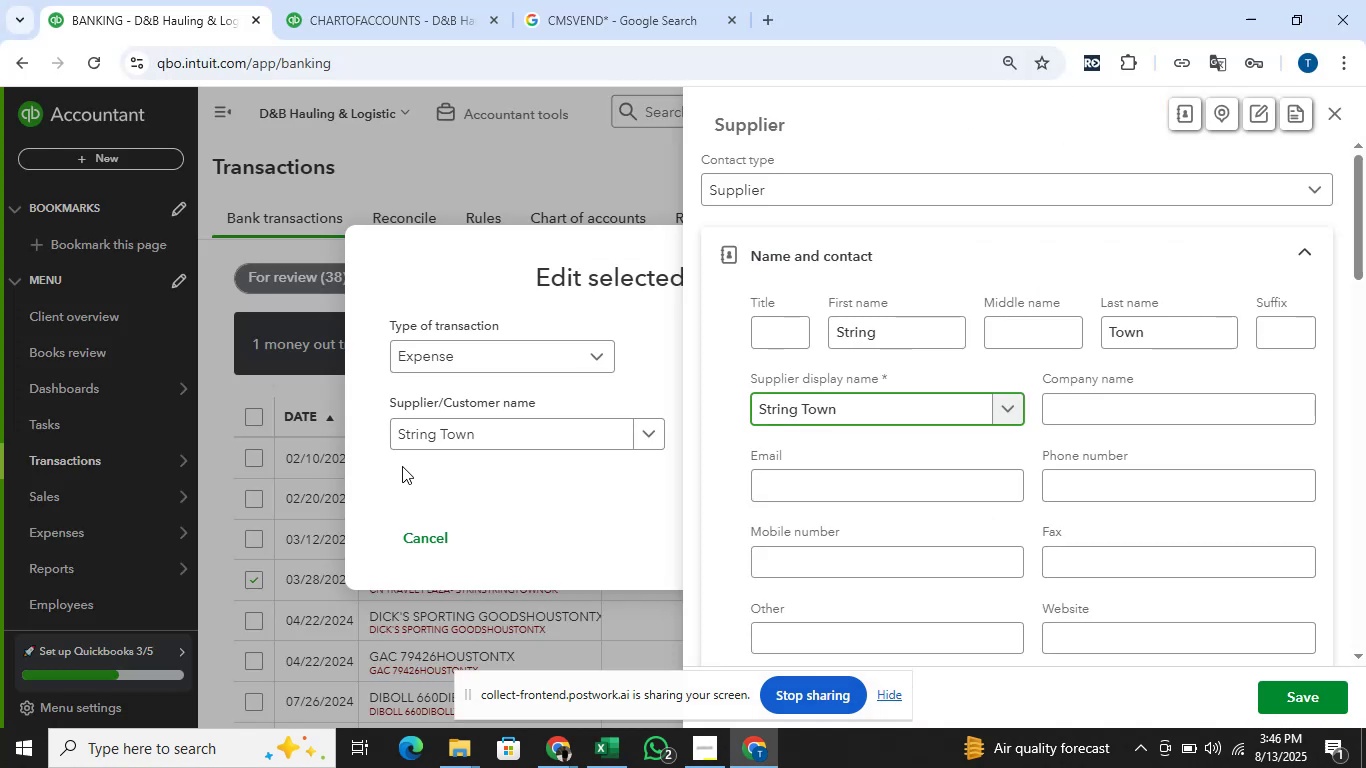 
key(Alt+Tab)
 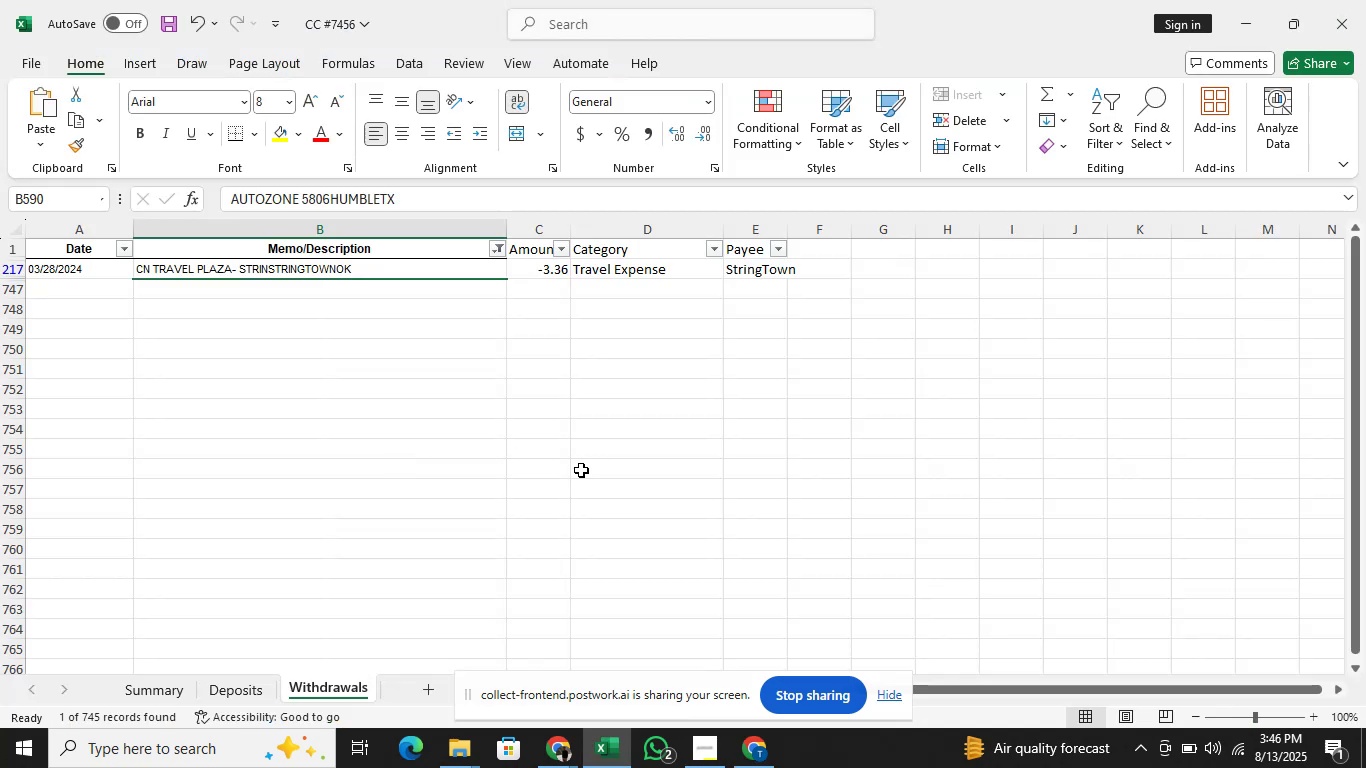 
key(ArrowRight)
 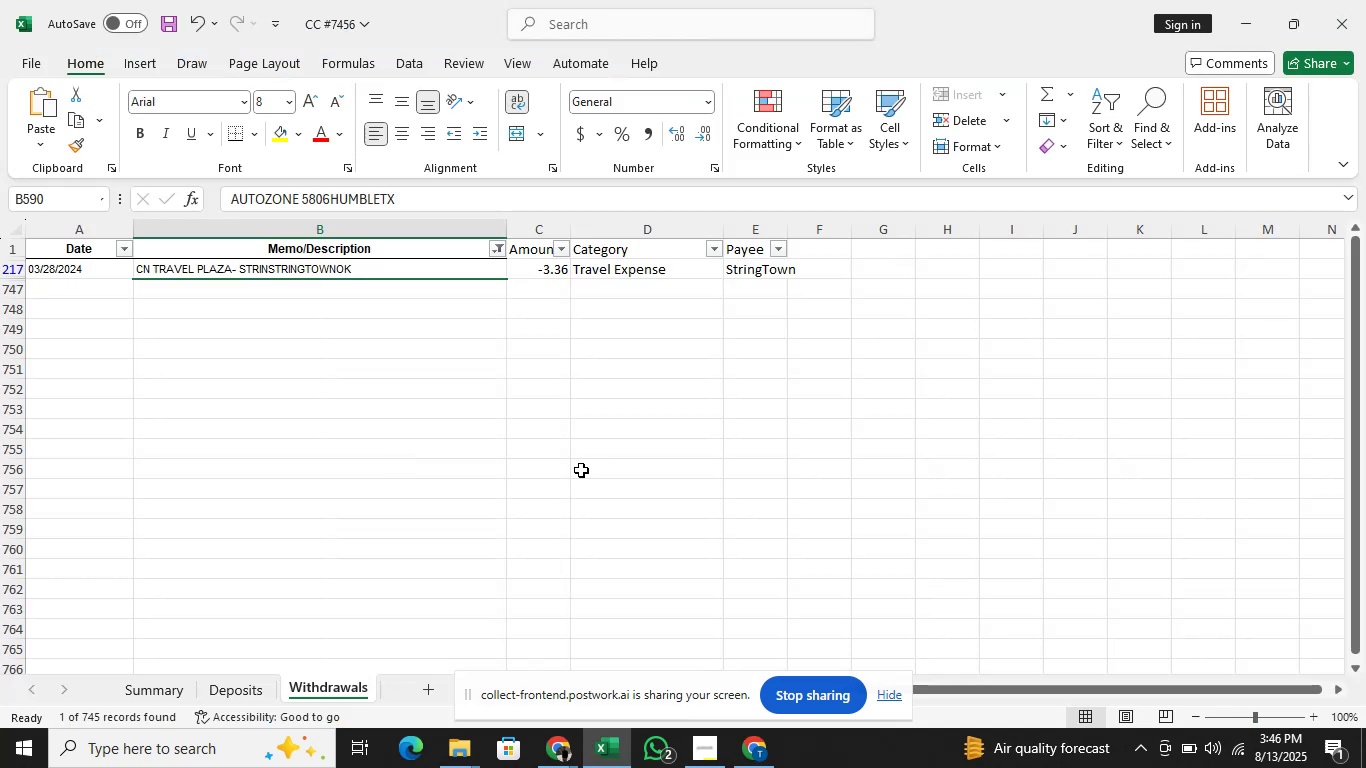 
key(ArrowRight)
 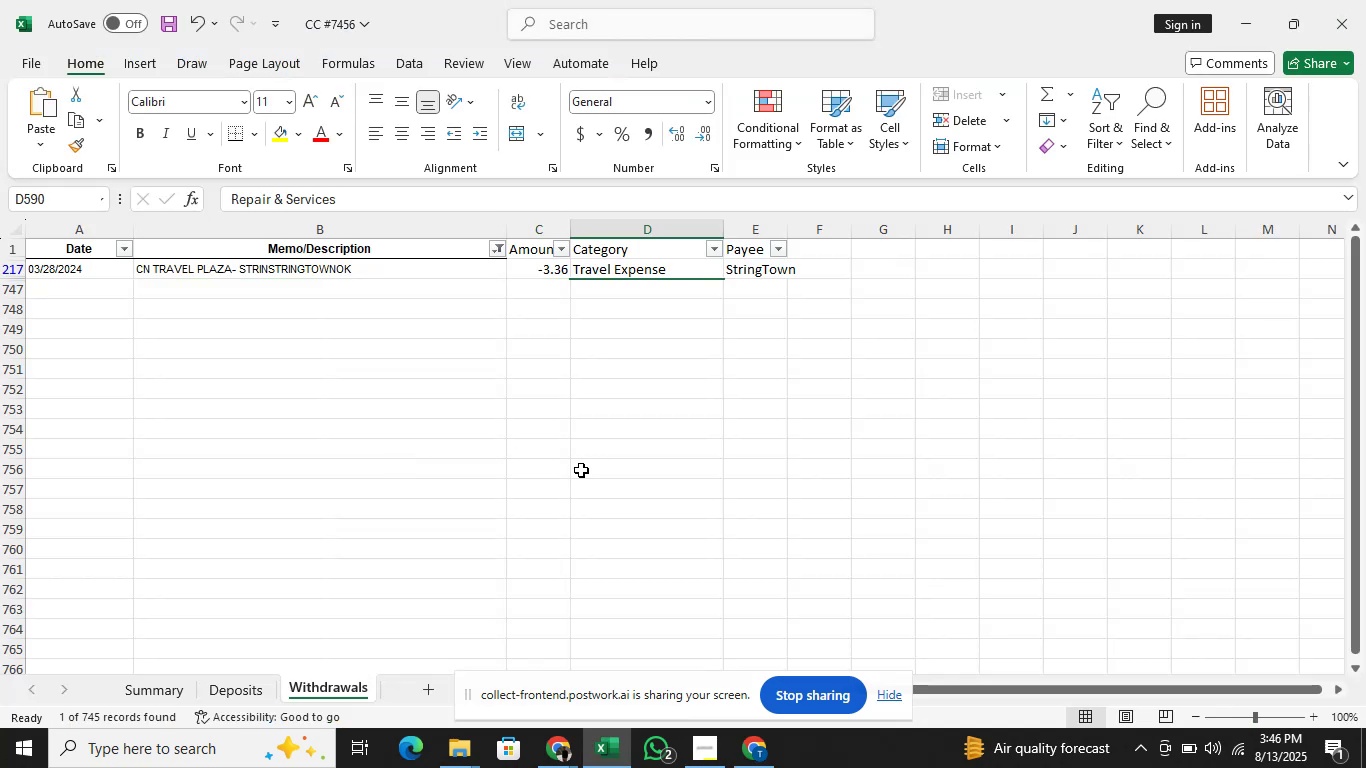 
key(ArrowRight)
 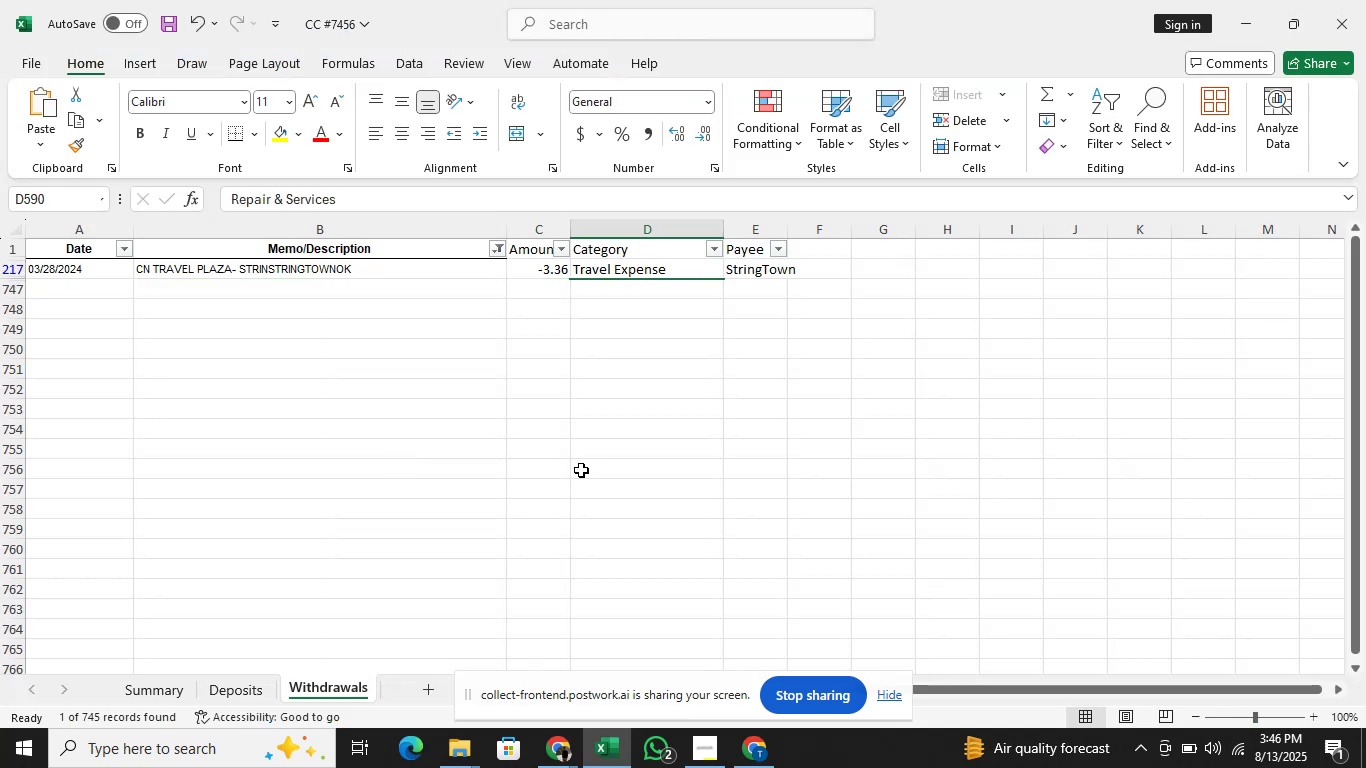 
key(Alt+AltLeft)
 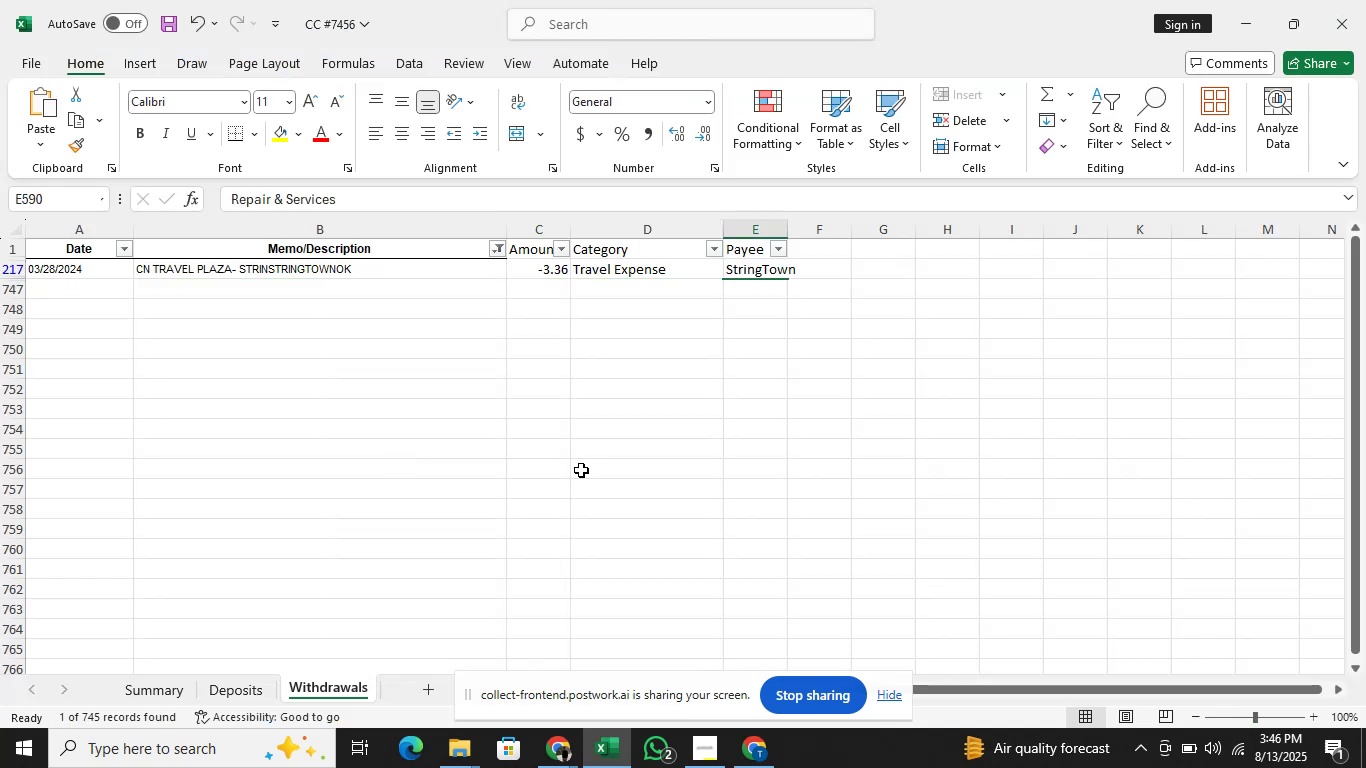 
key(Alt+Tab)
 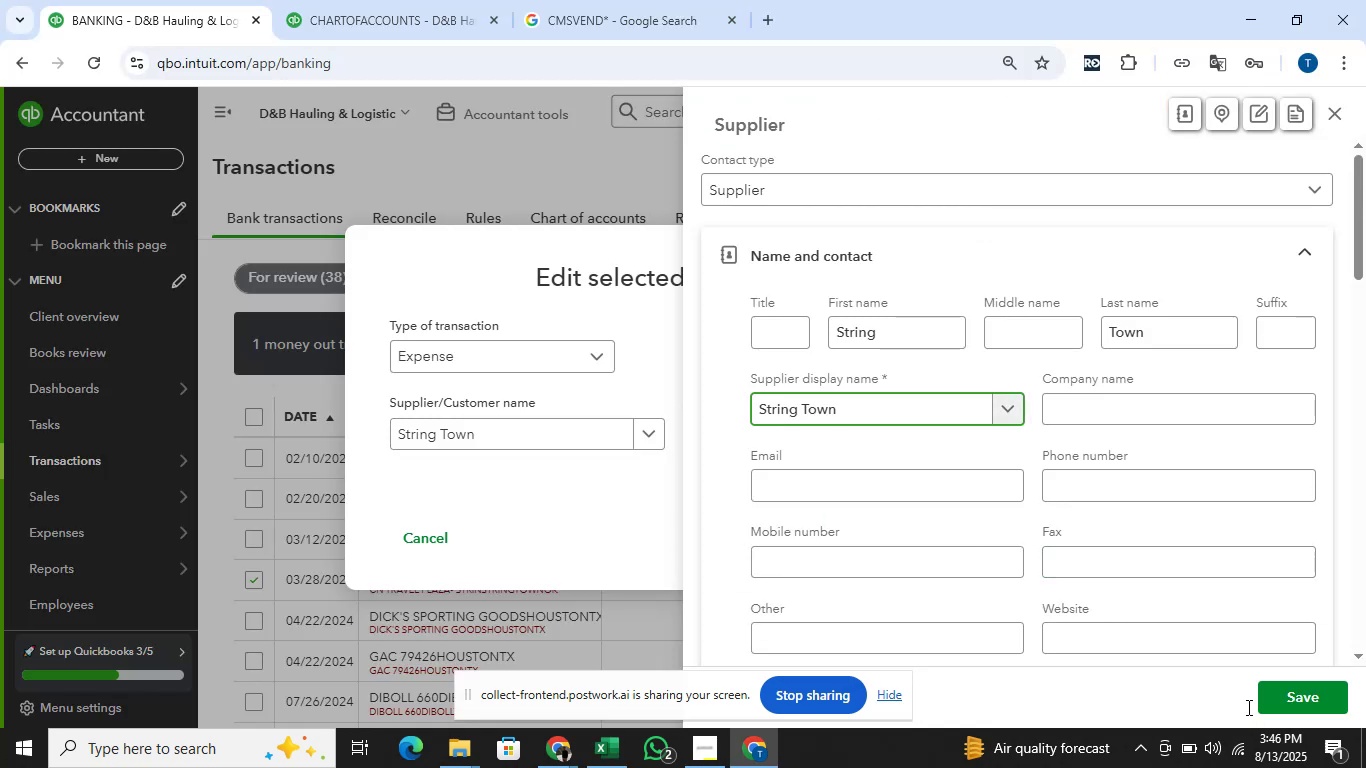 
left_click([1296, 706])
 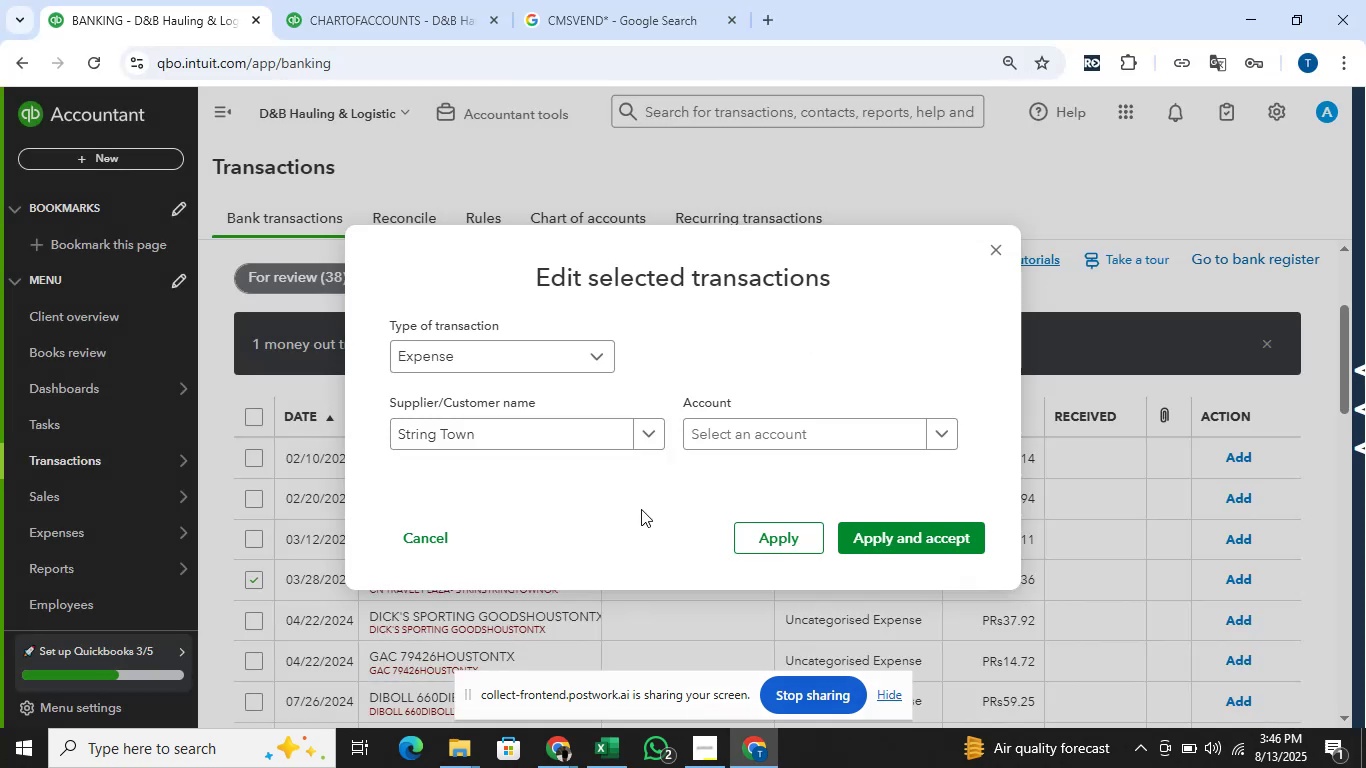 
key(Alt+AltLeft)
 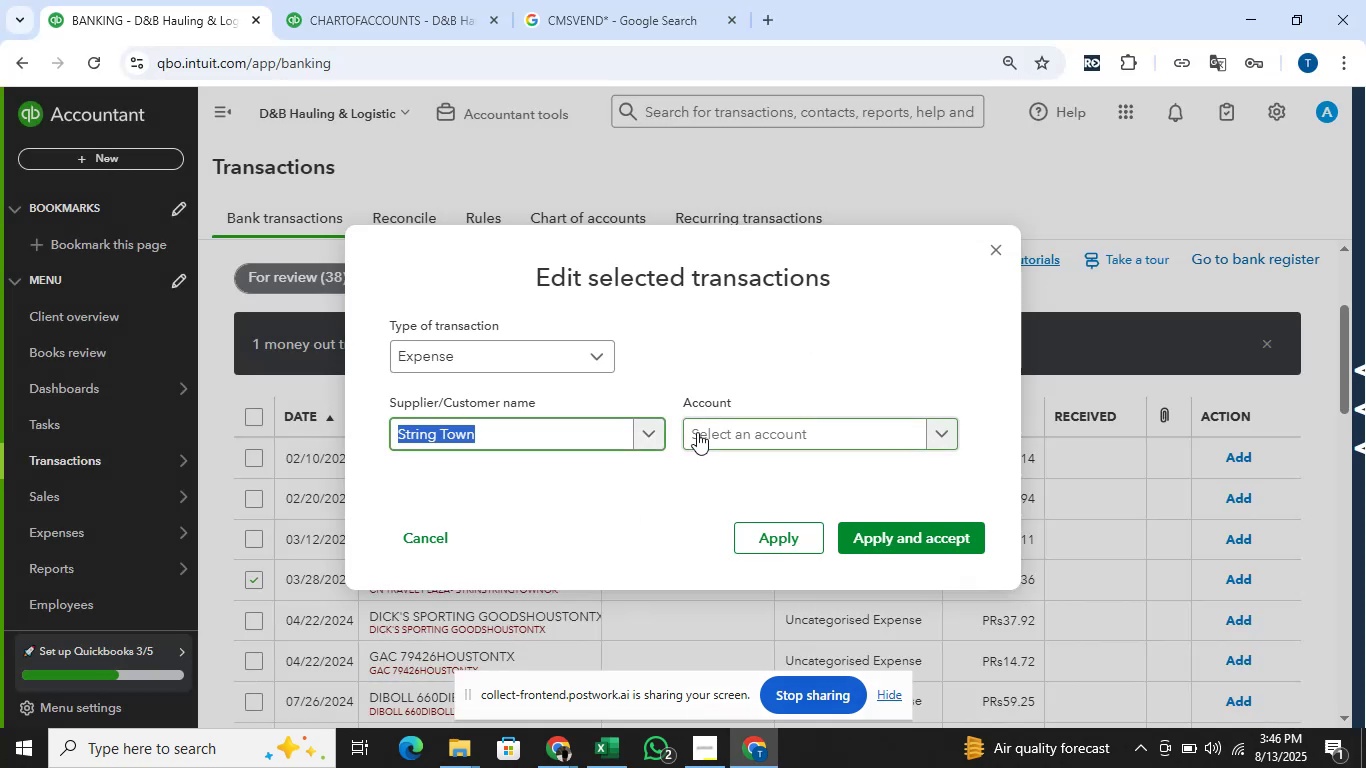 
key(Alt+Tab)
 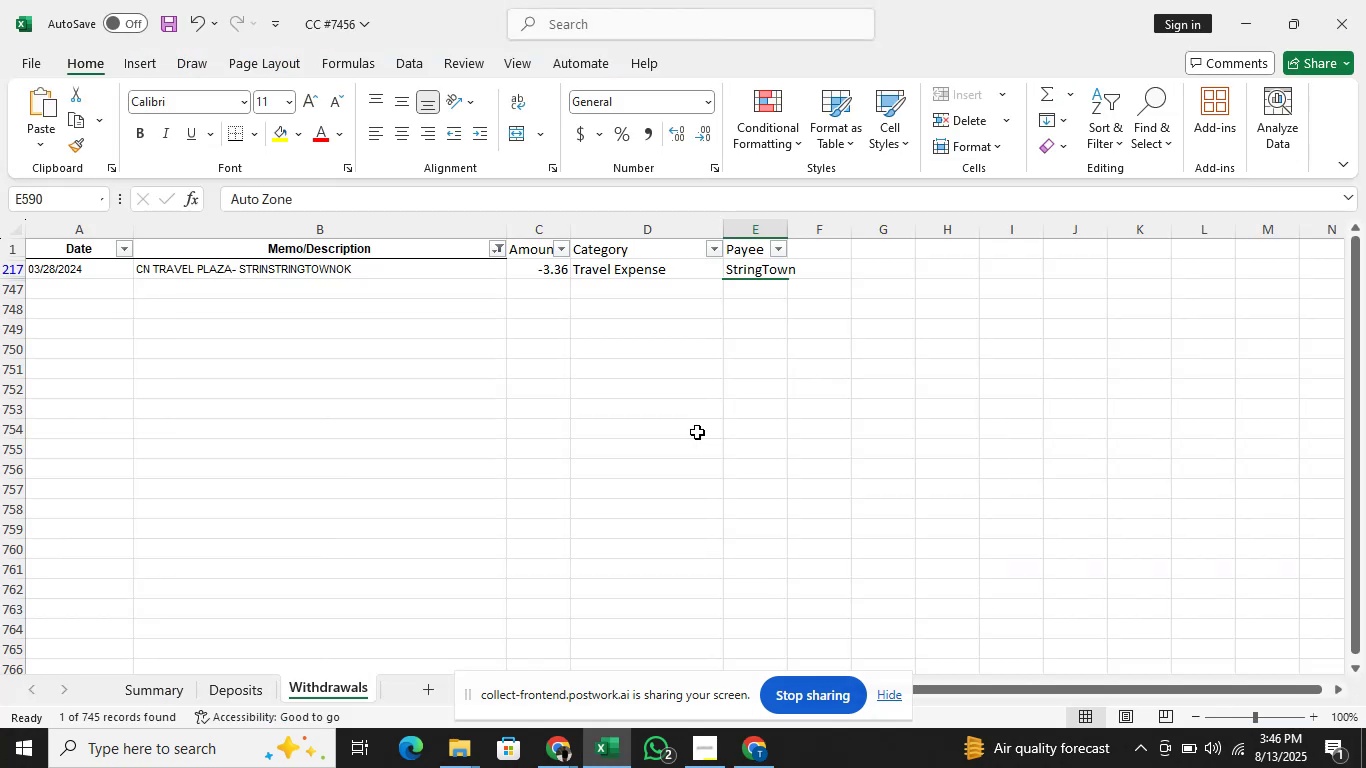 
key(Alt+AltLeft)
 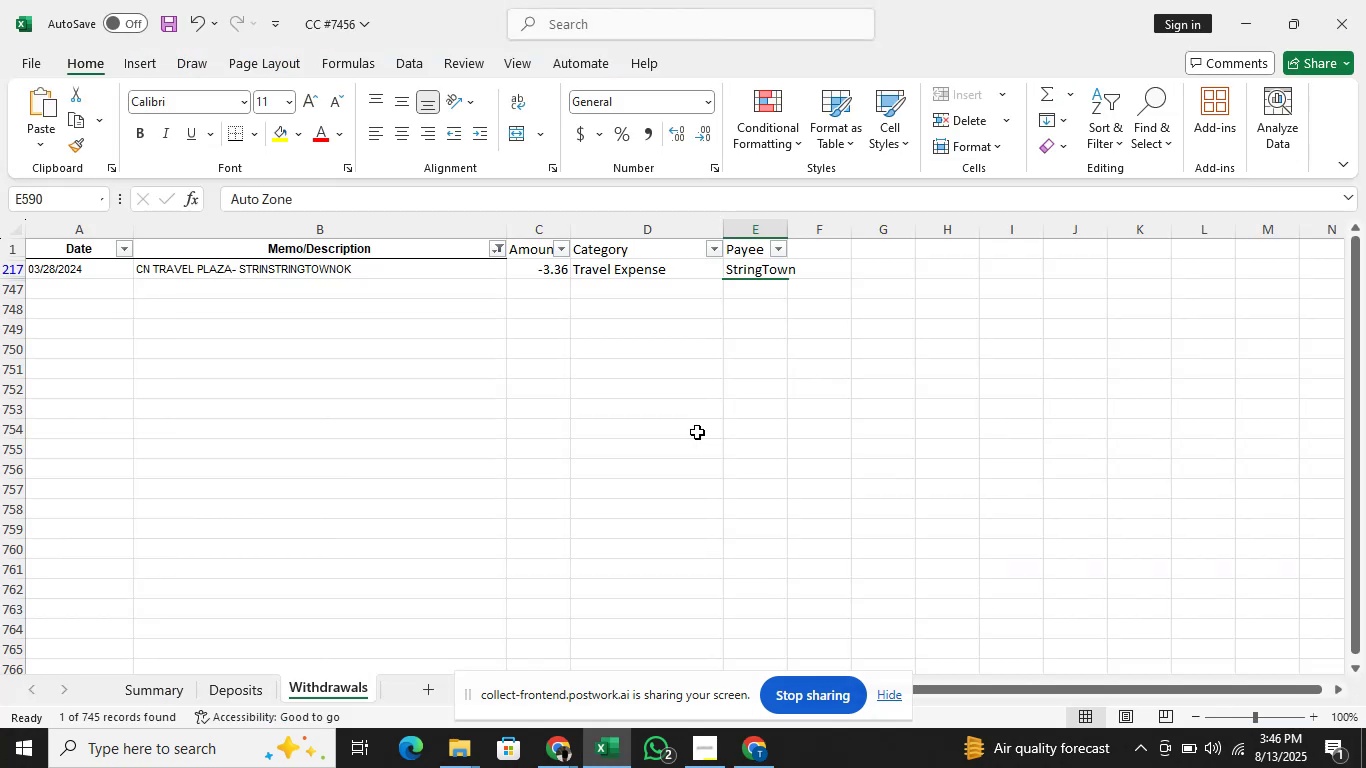 
key(Alt+Tab)
 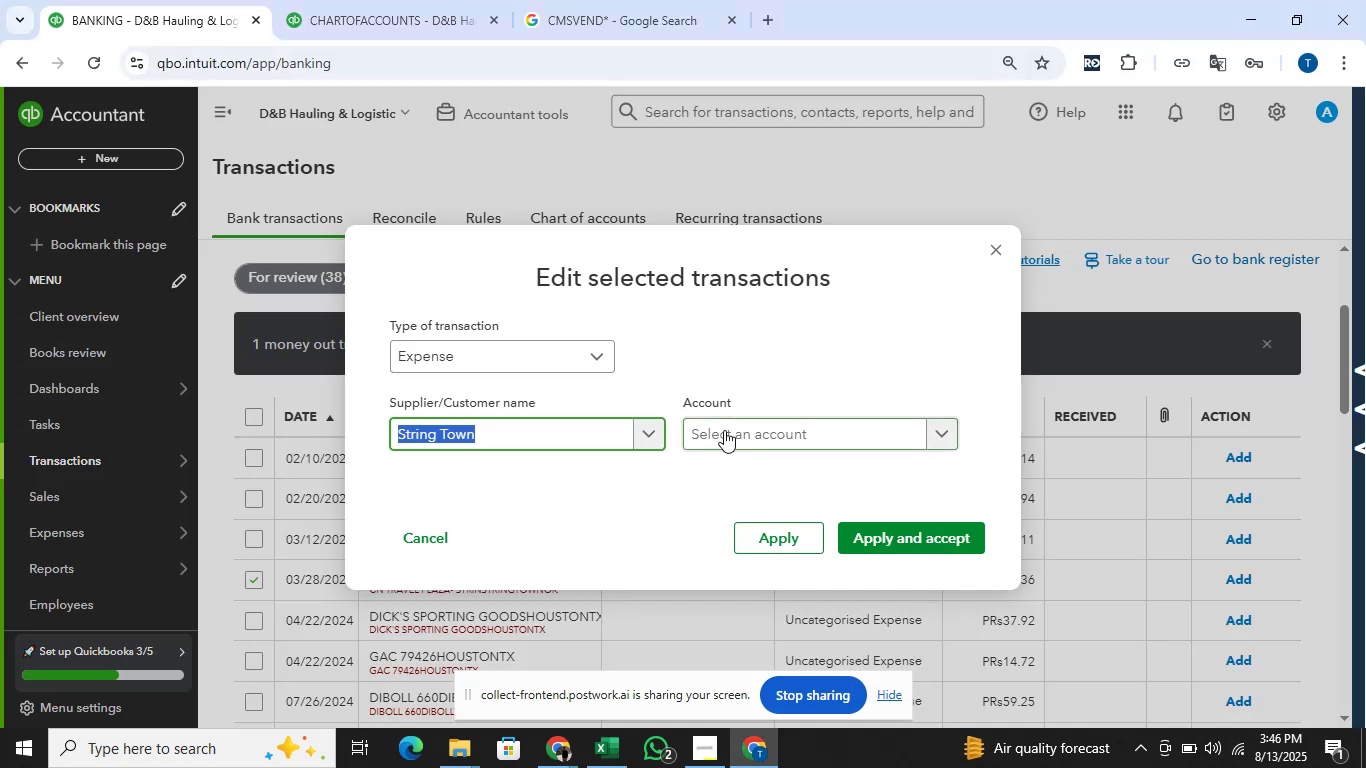 
left_click([724, 430])
 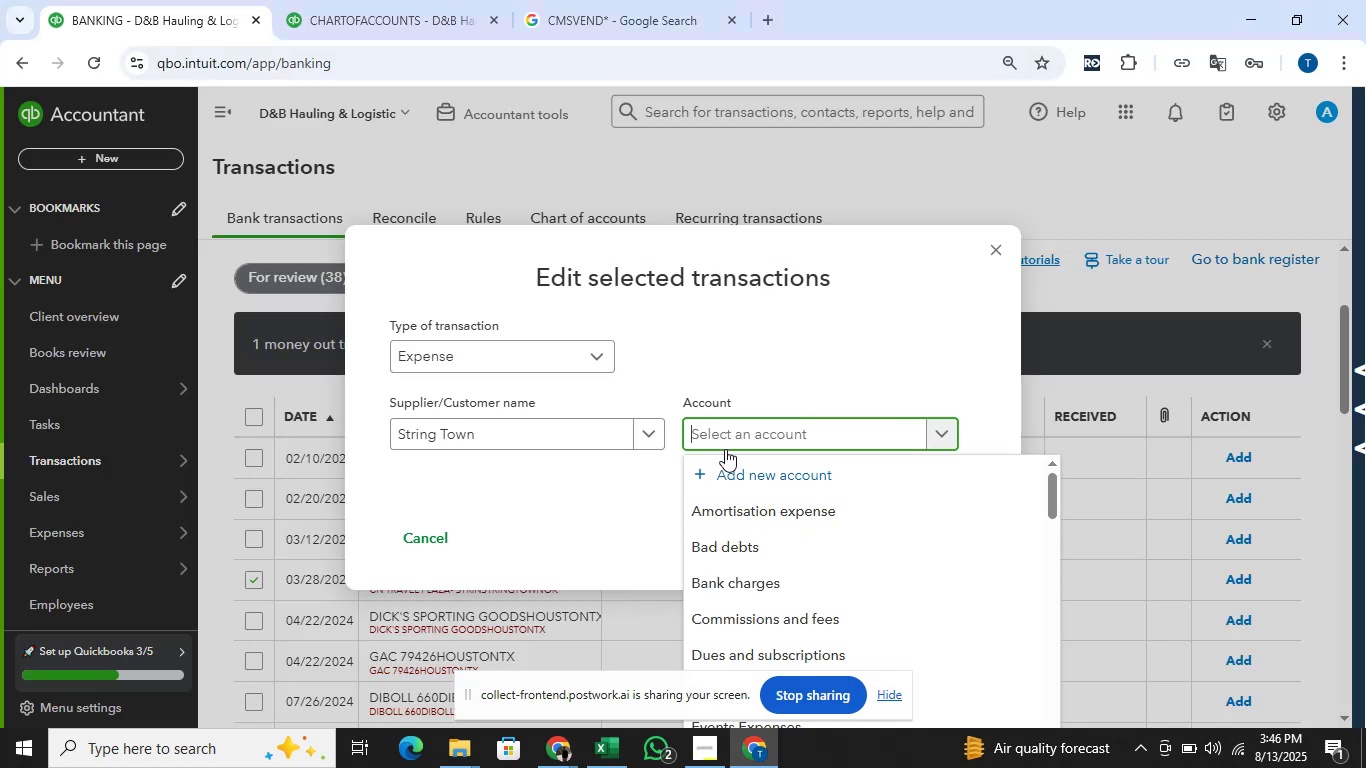 
key(Alt+AltLeft)
 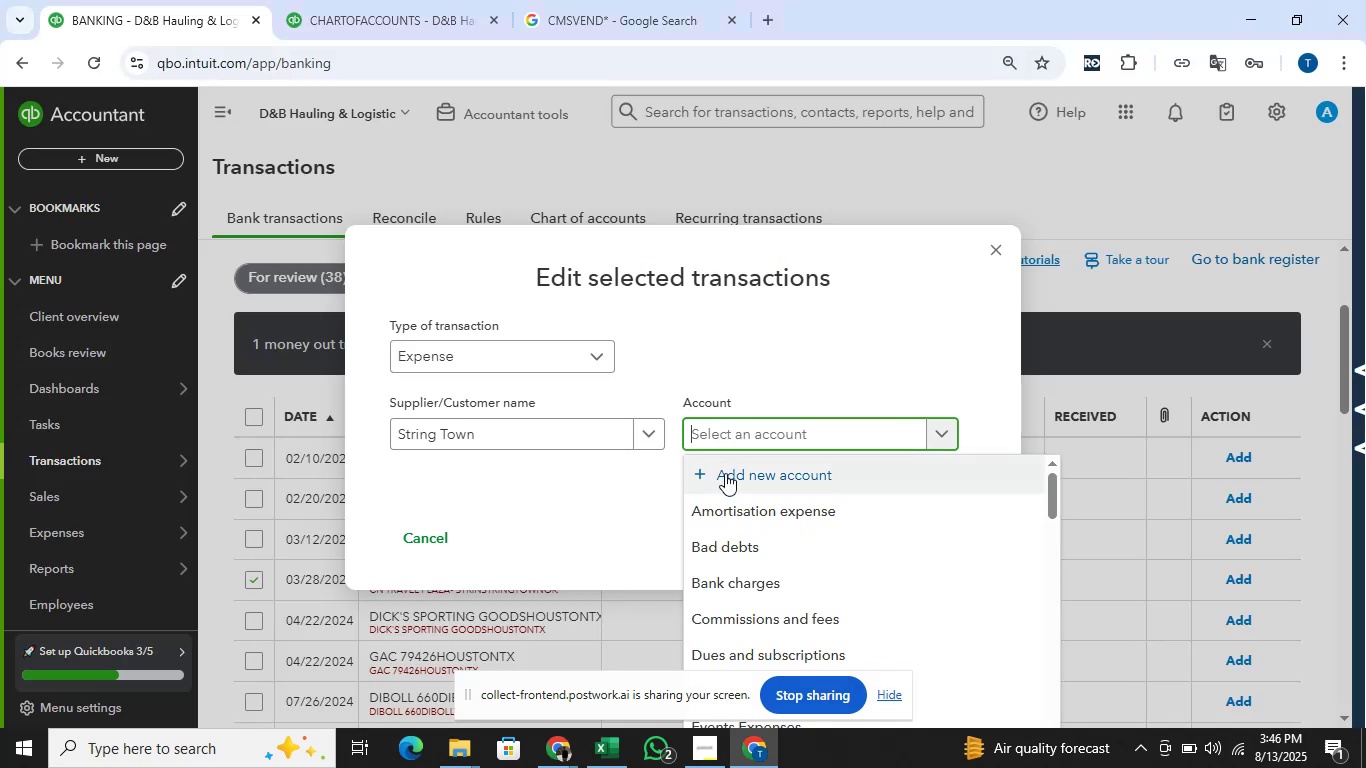 
key(Alt+Tab)
 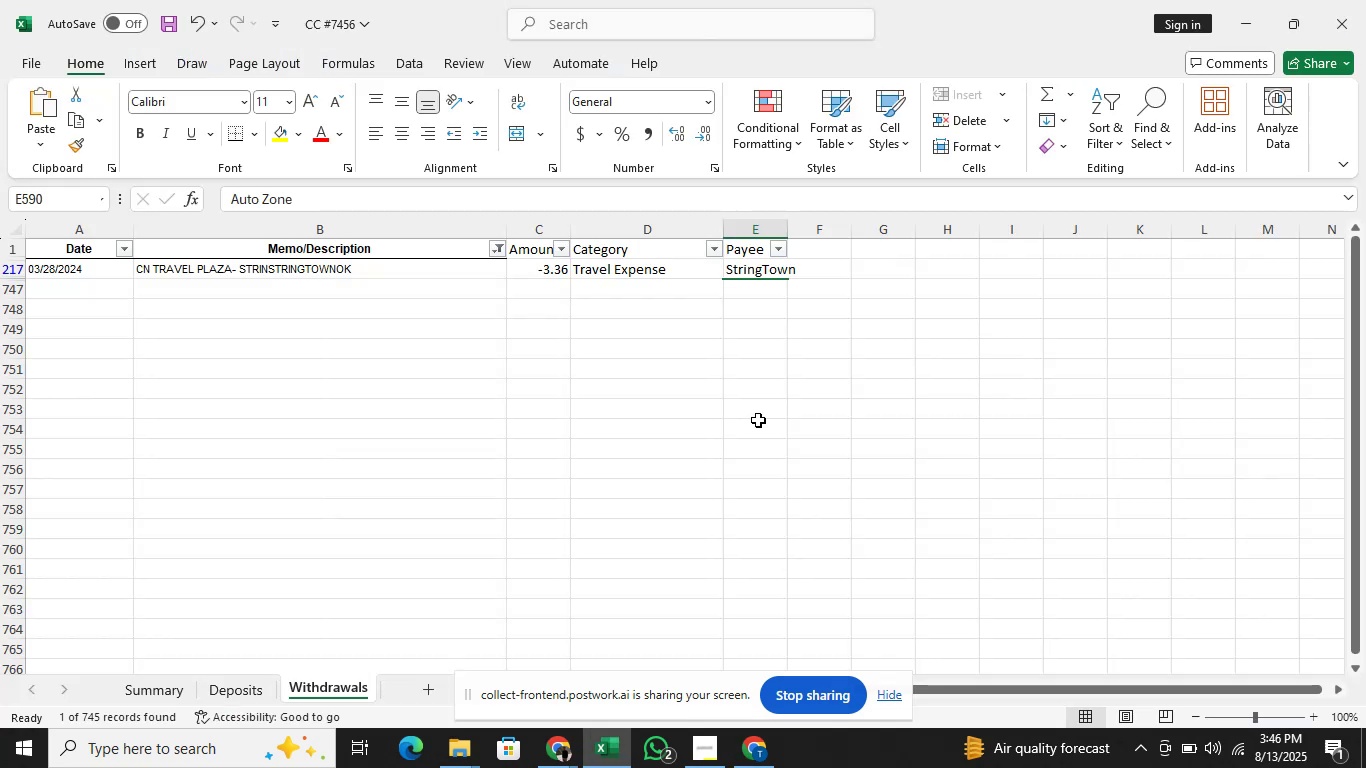 
key(Alt+AltLeft)
 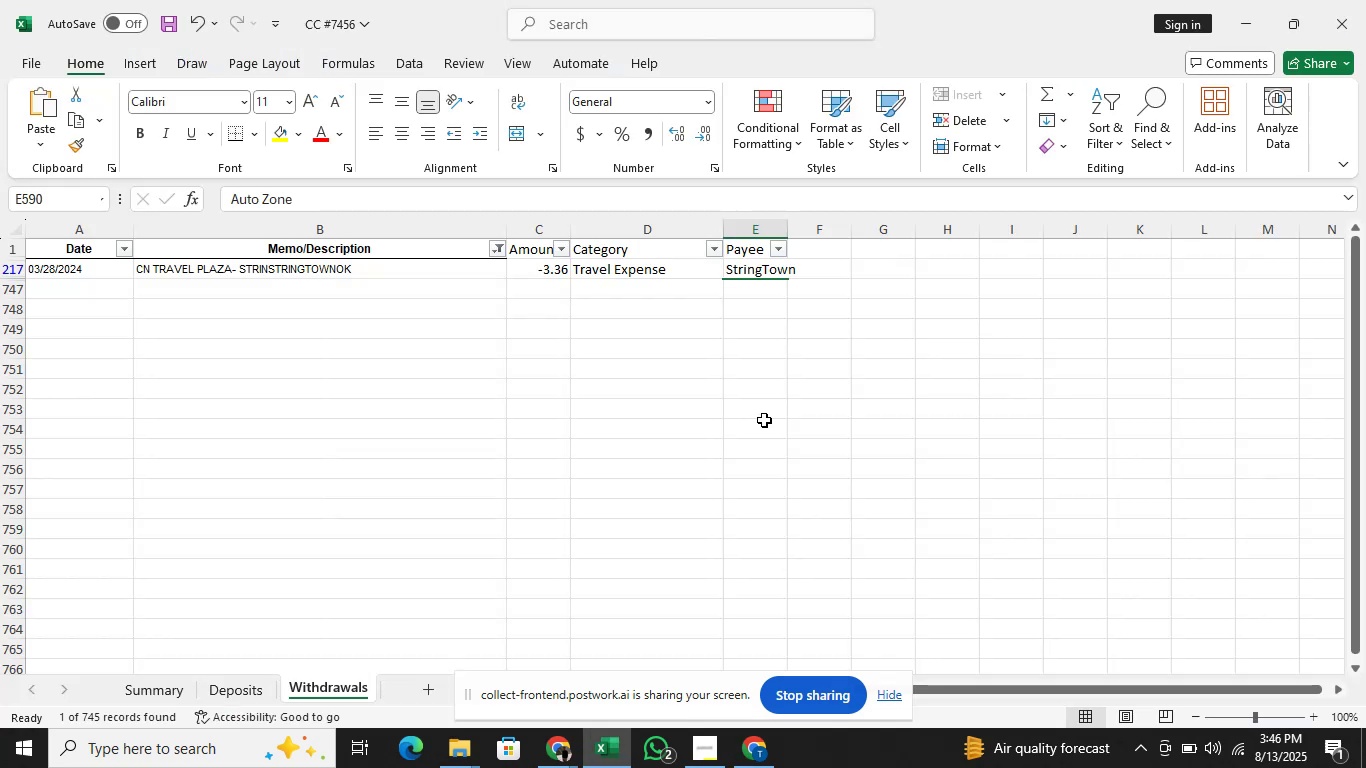 
key(Tab)
type(Travel)
 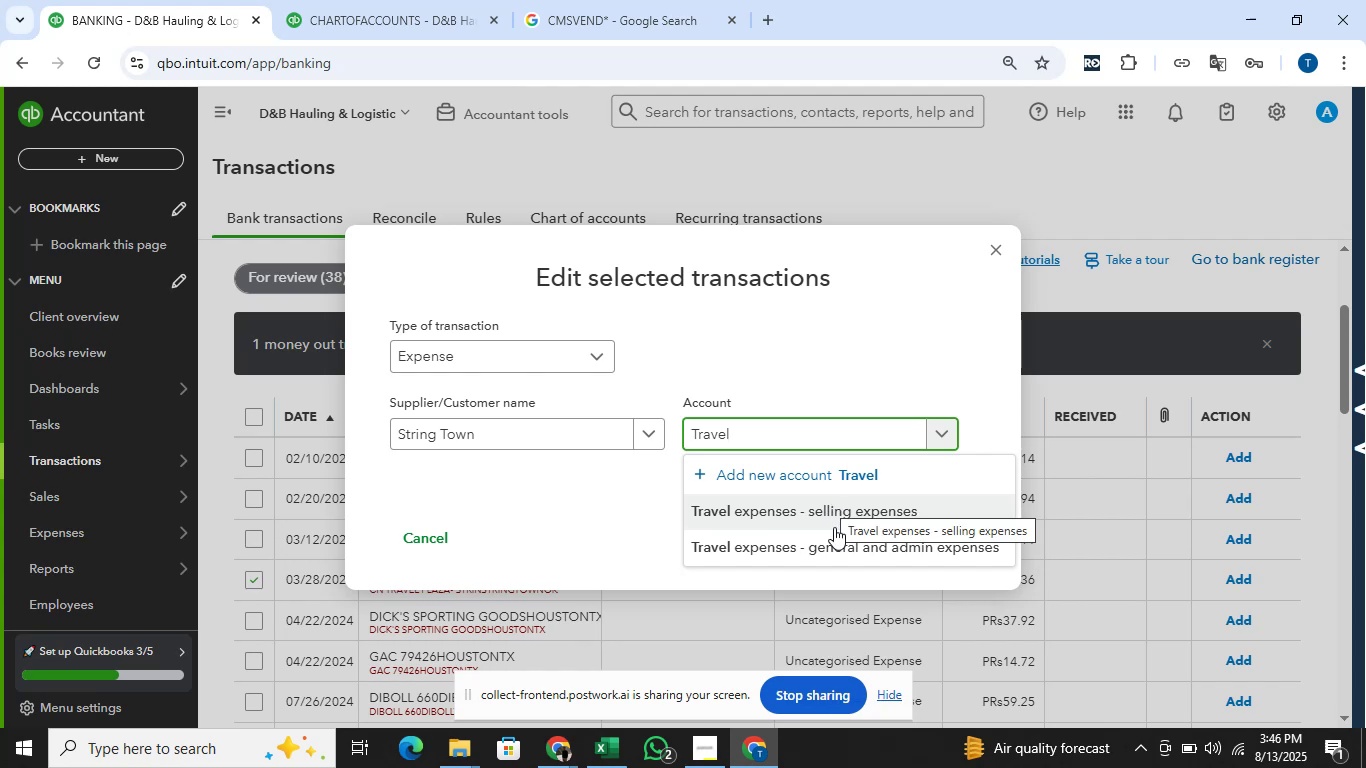 
left_click([845, 549])
 